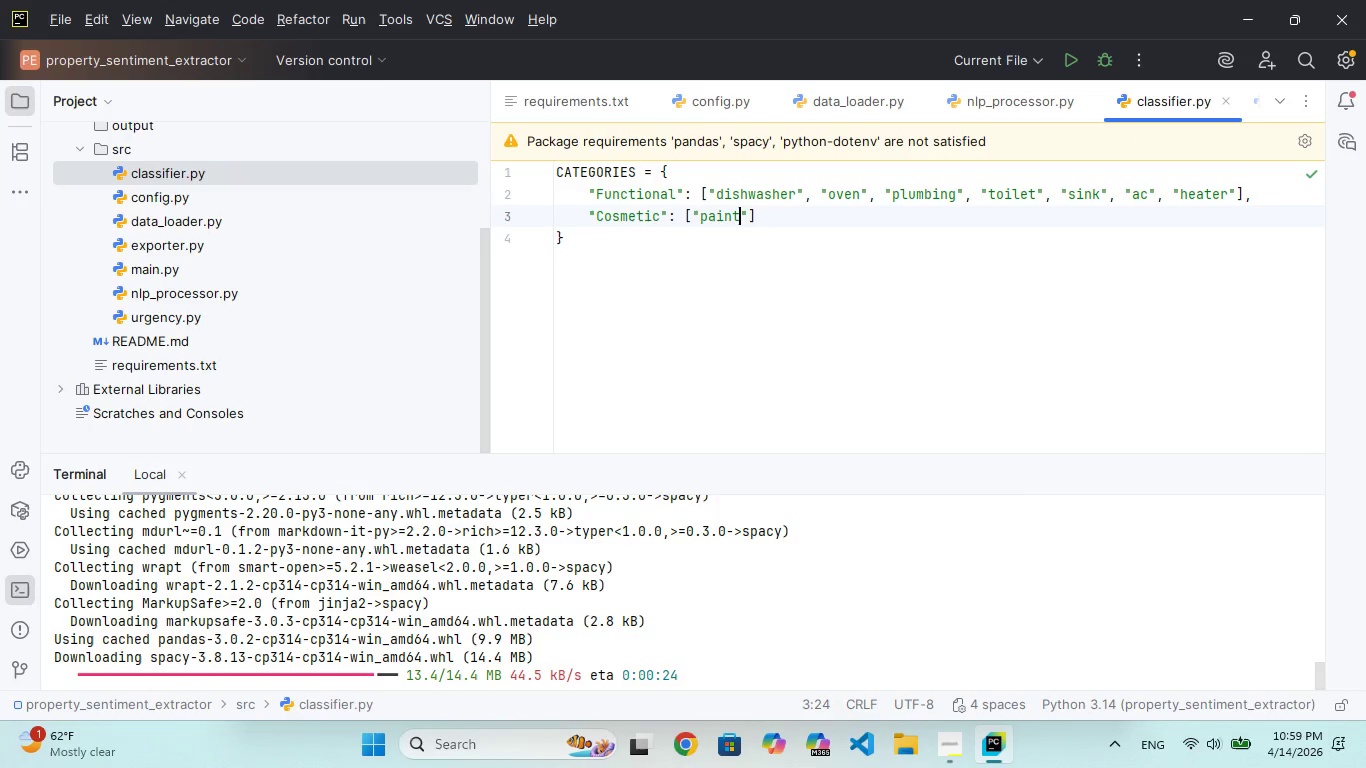 
key(ArrowRight)
 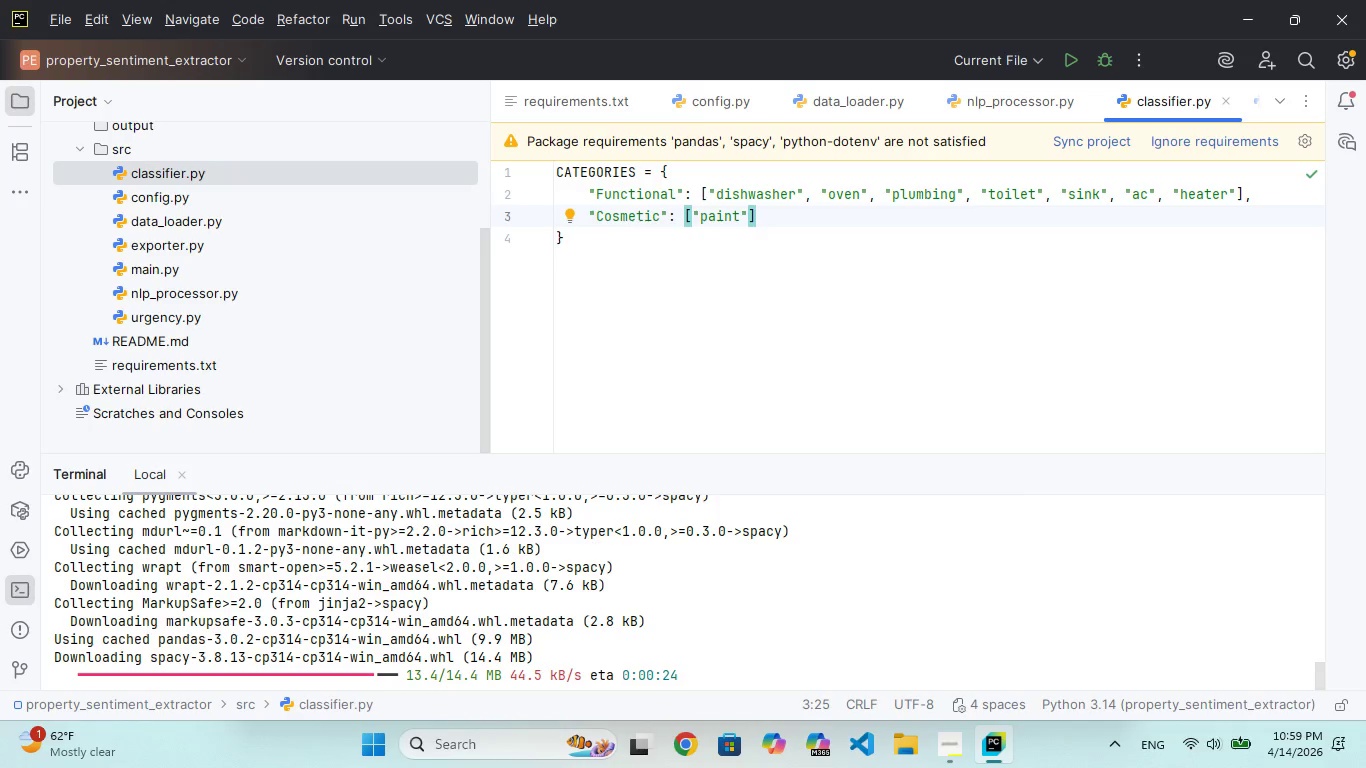 
type(, "decor)
 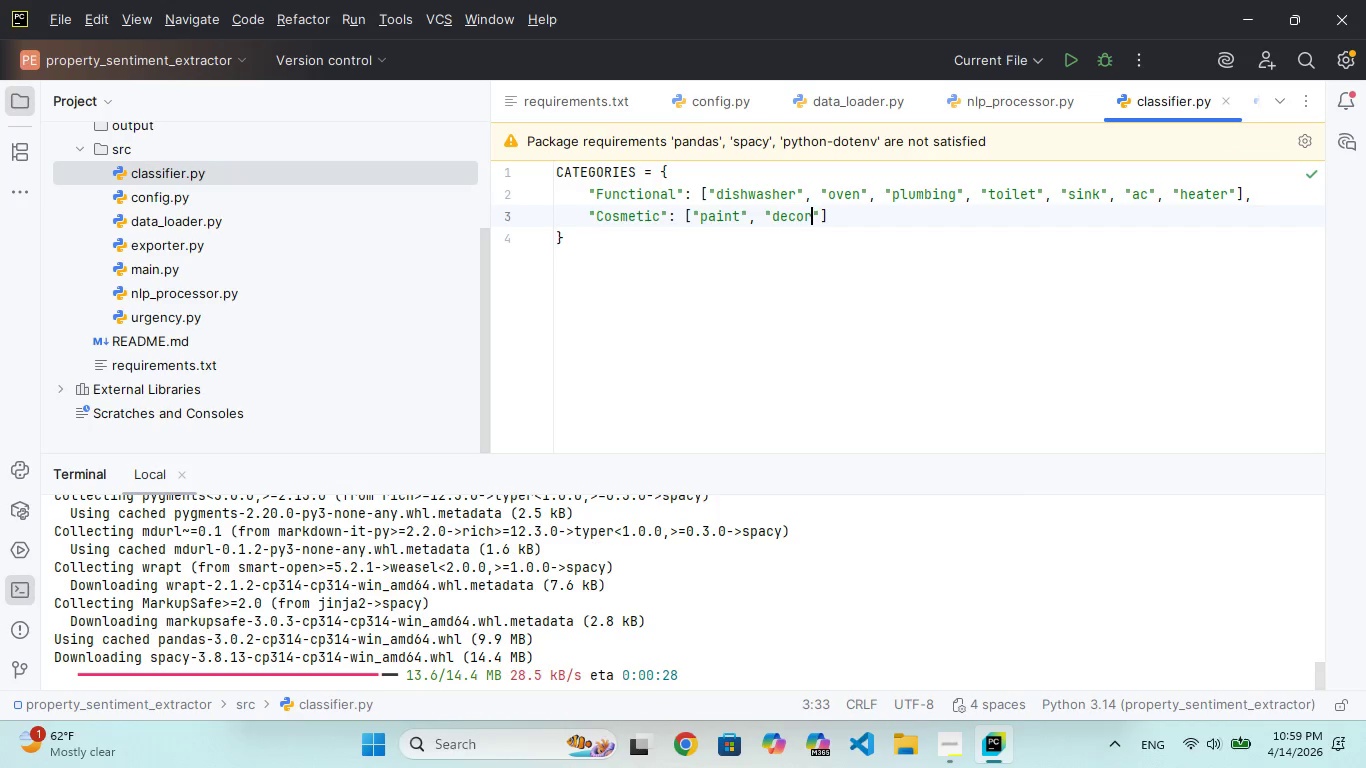 
key(ArrowRight)
 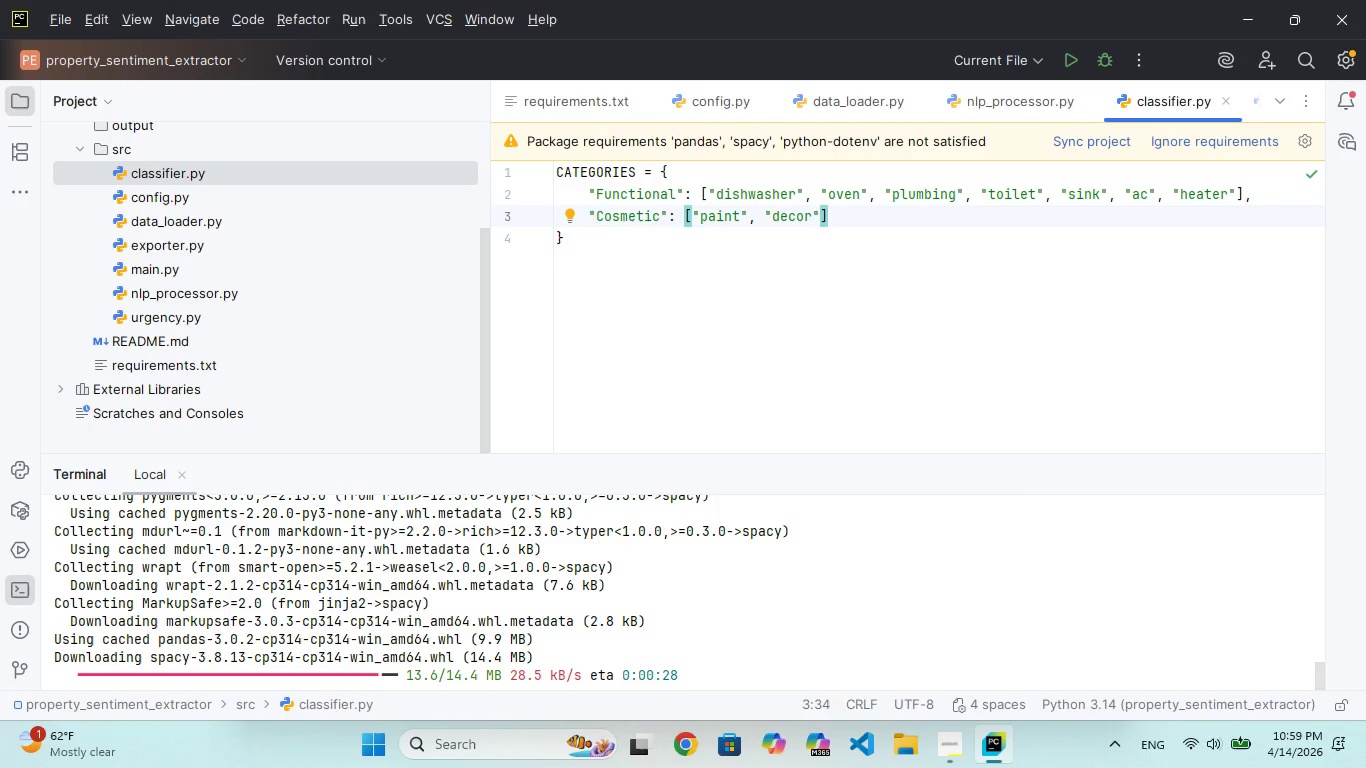 
key(Comma)
 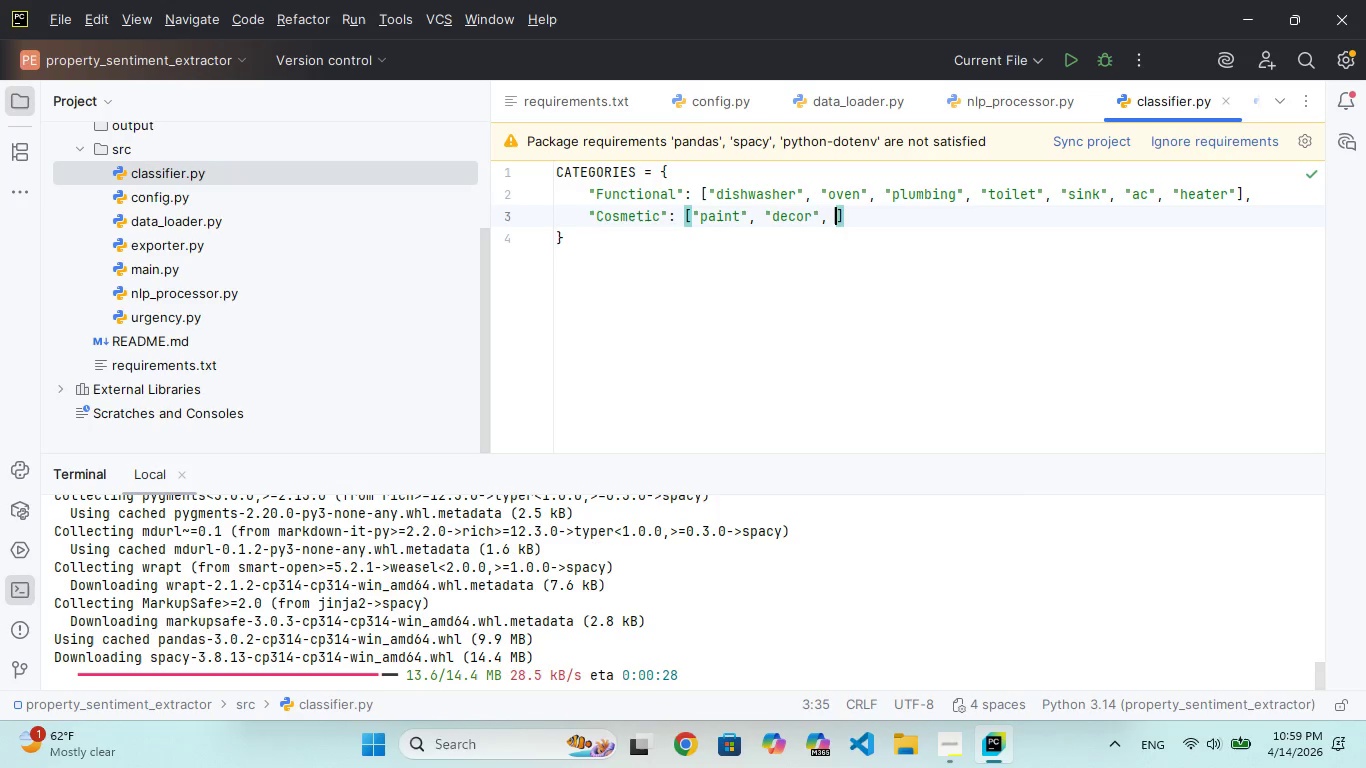 
key(Space)
 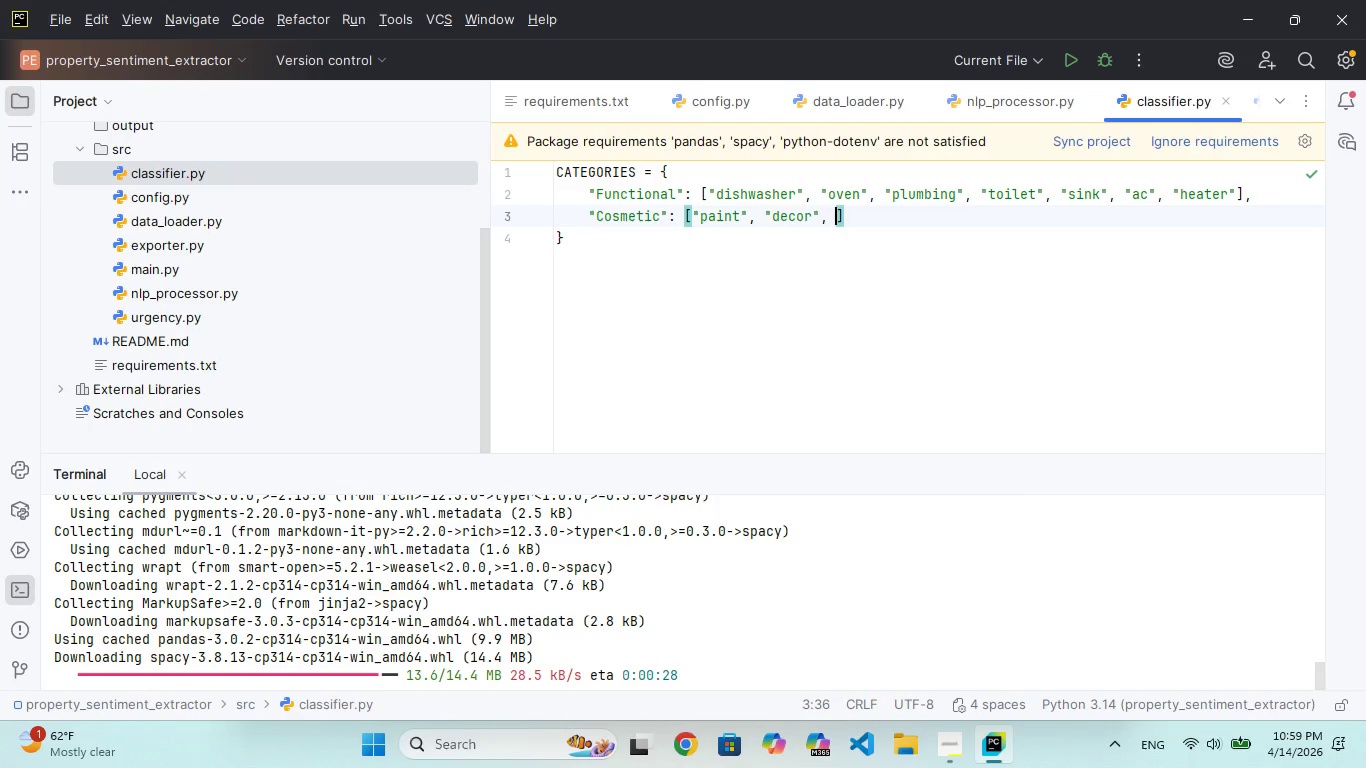 
key(Shift+Quote)
 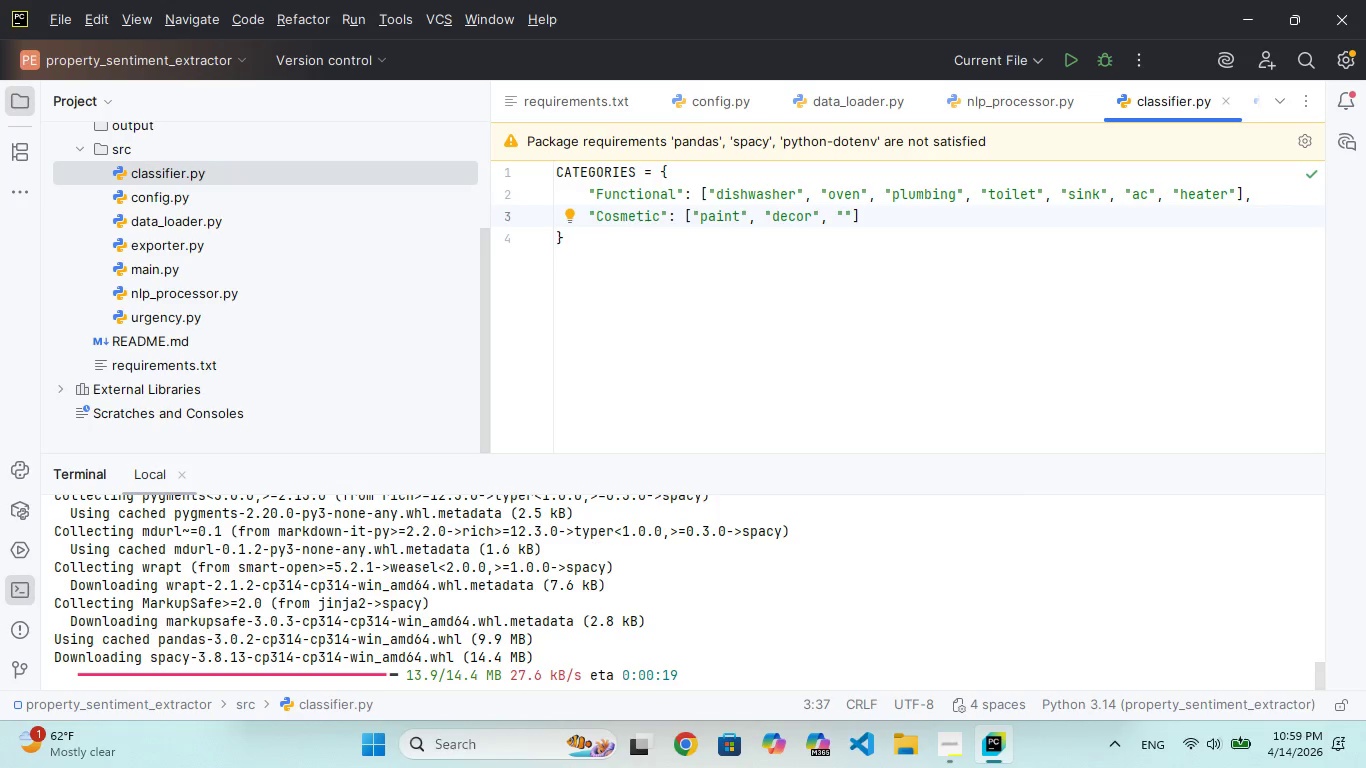 
type(scrath)
 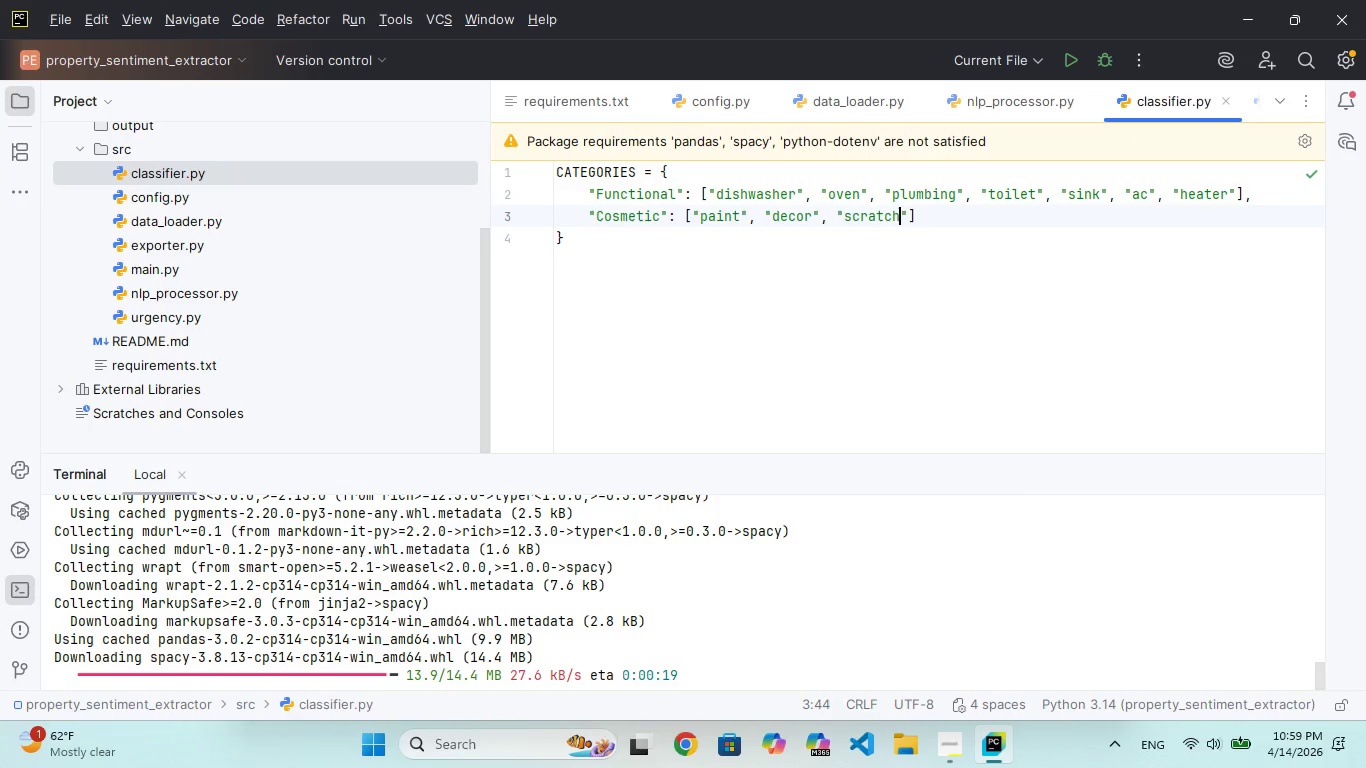 
hold_key(key=C, duration=0.31)
 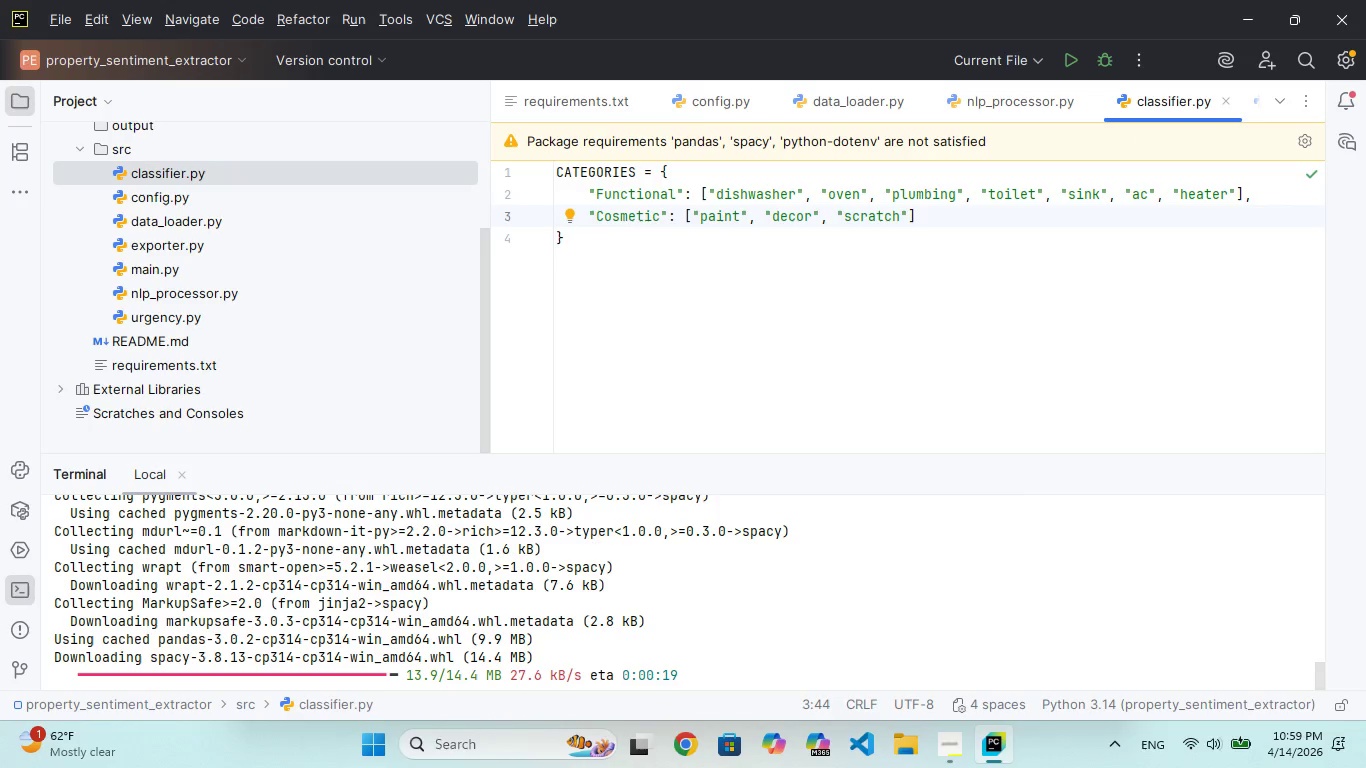 
key(ArrowRight)
 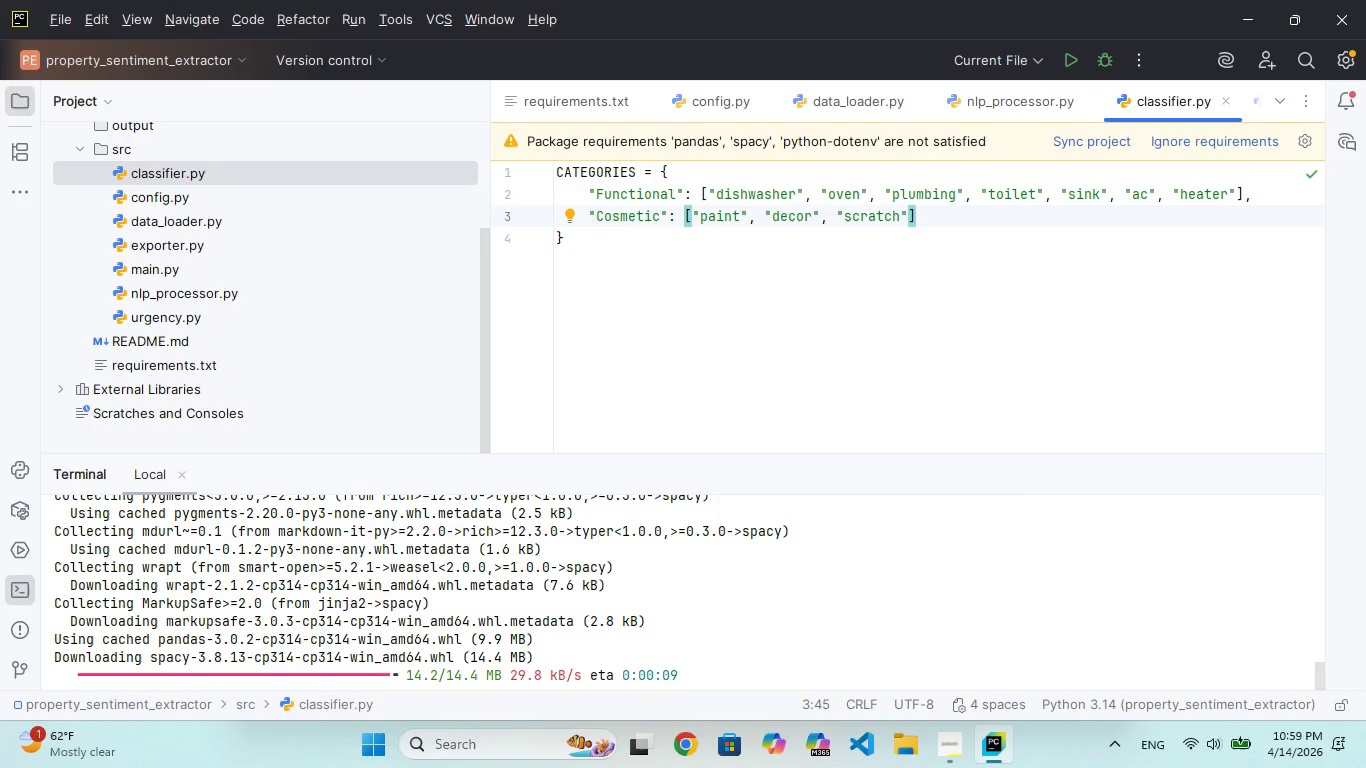 
type(, "wall)
 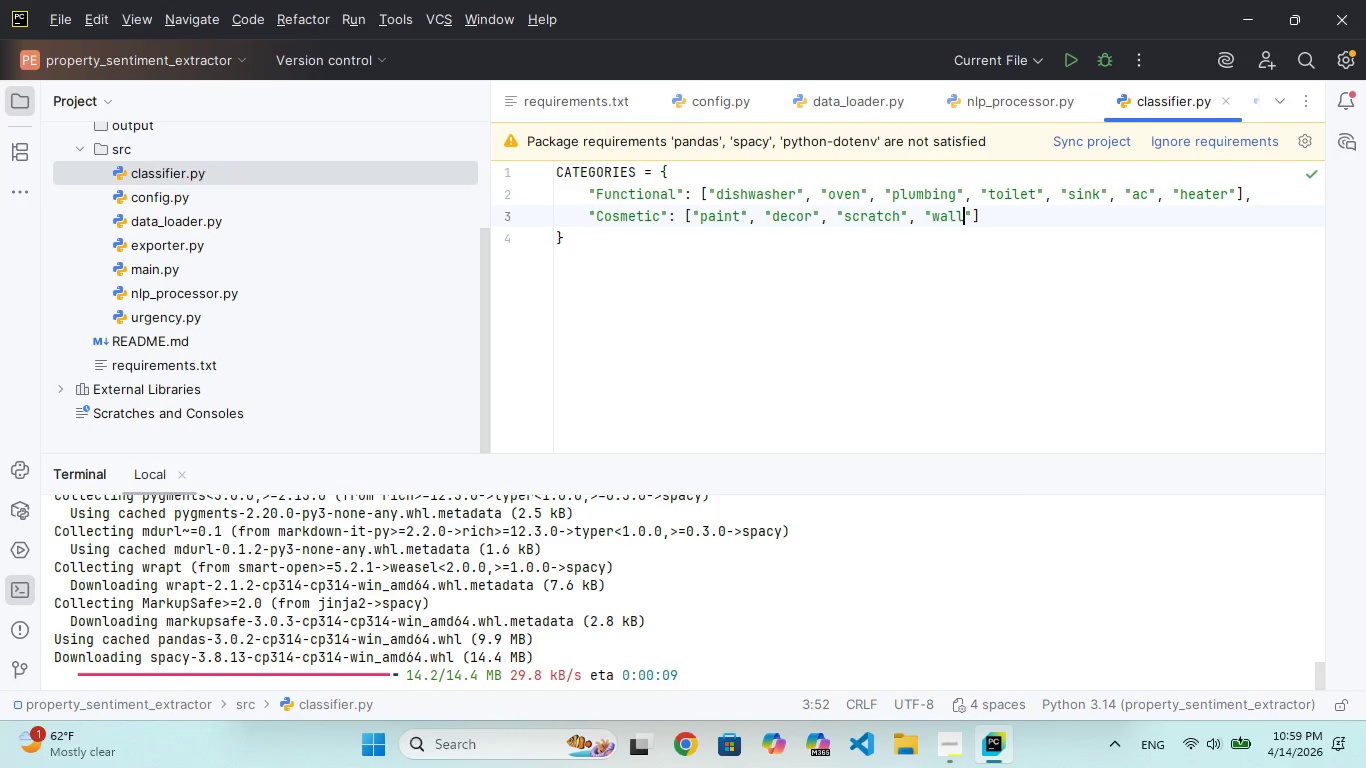 
key(ArrowRight)
 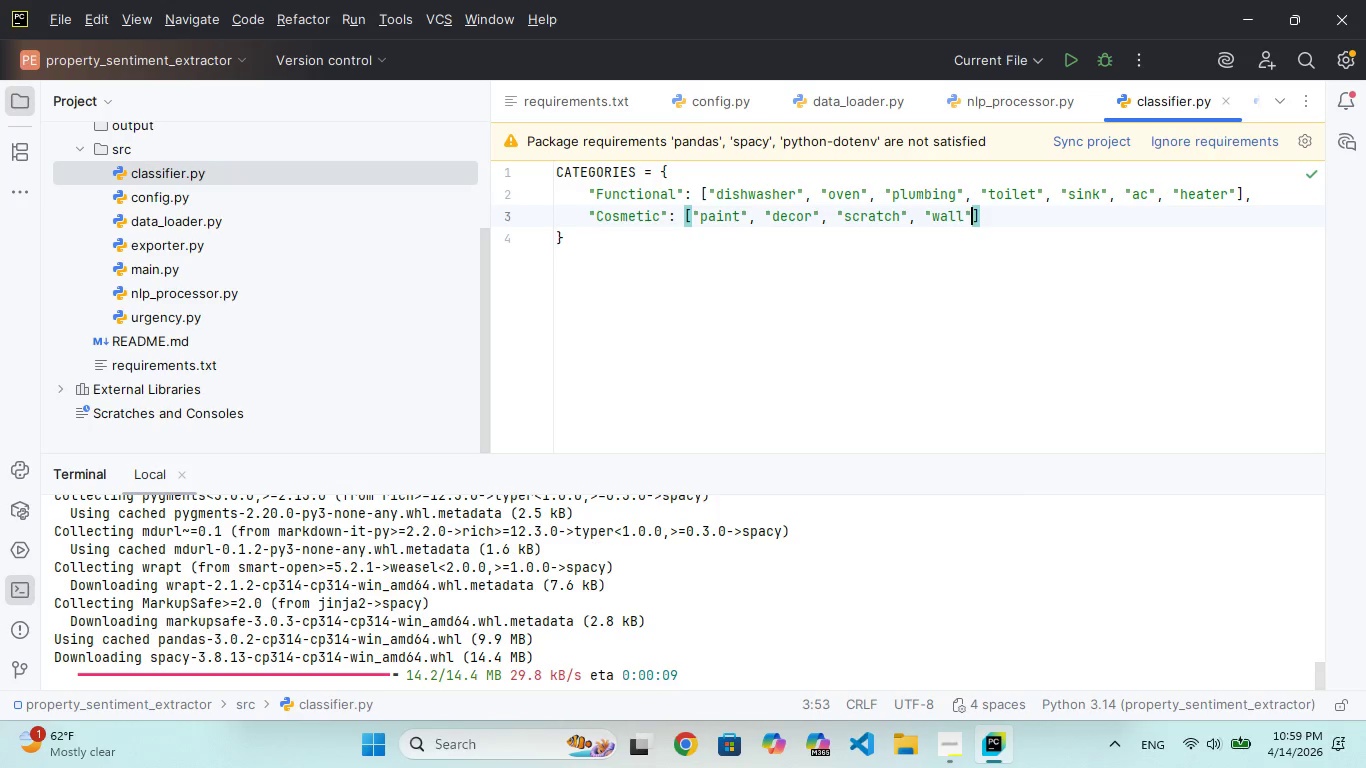 
key(Space)
 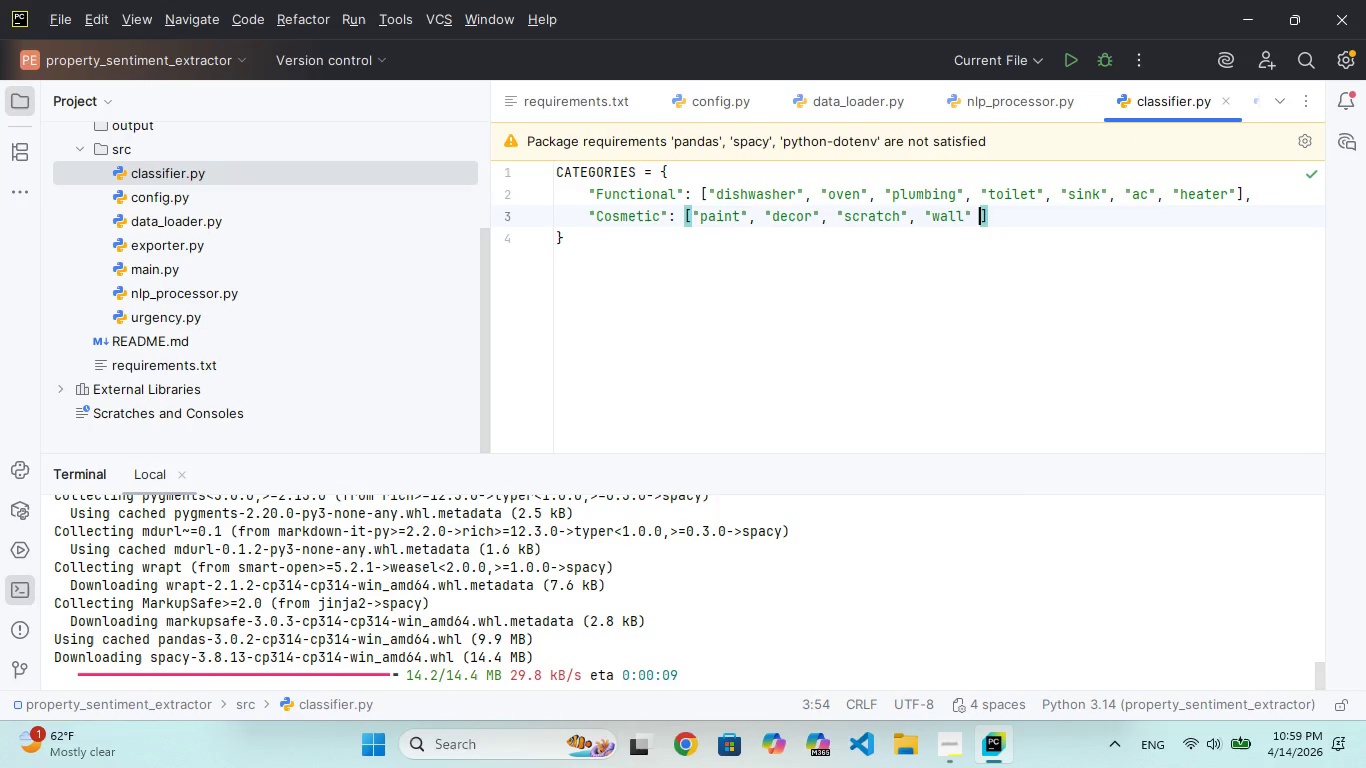 
key(ArrowLeft)
 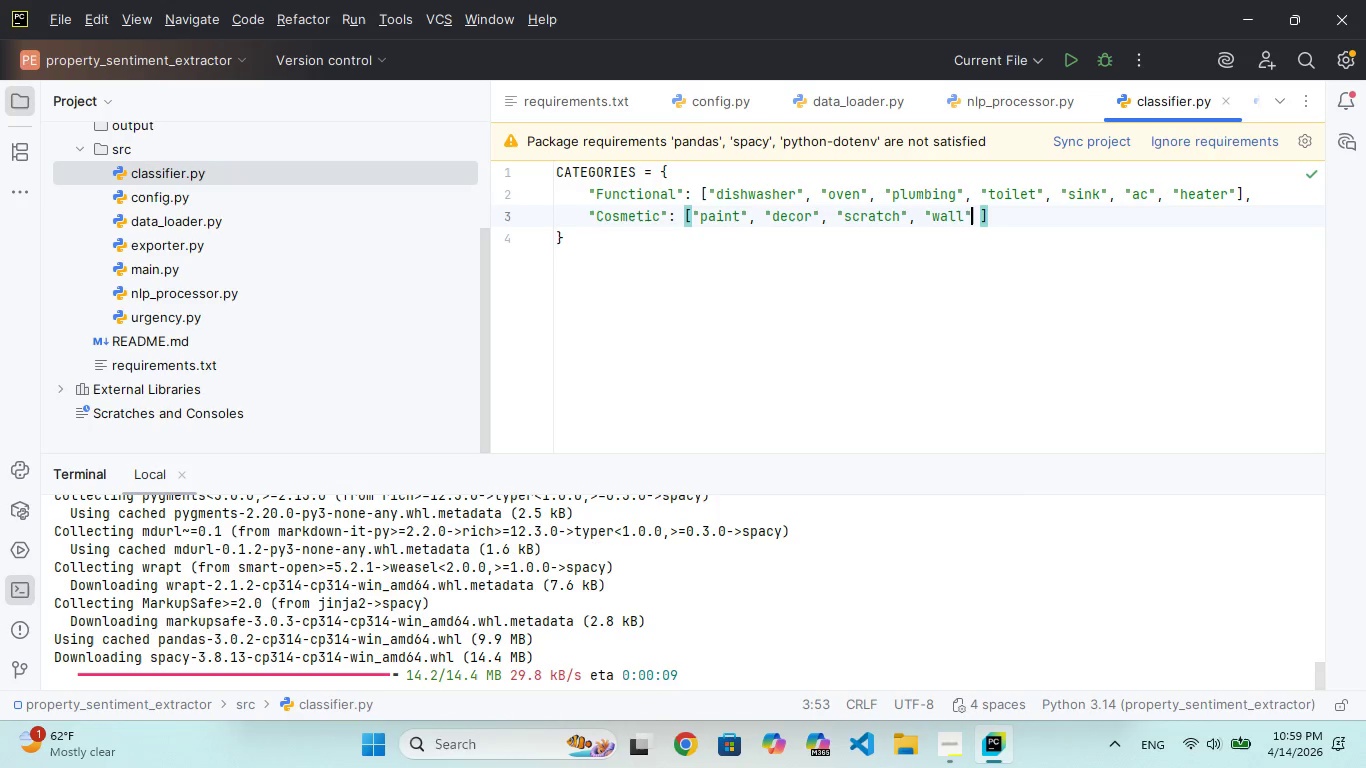 
key(Comma)
 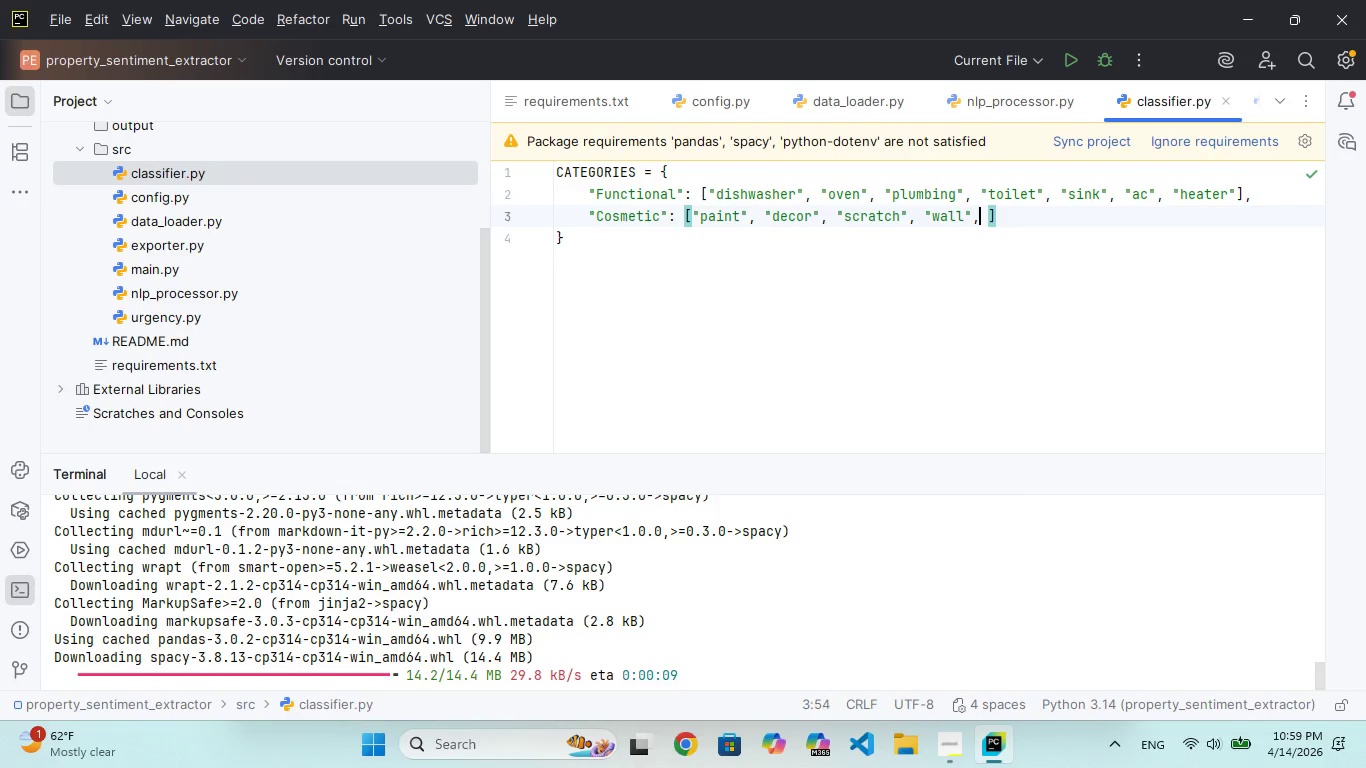 
key(Space)
 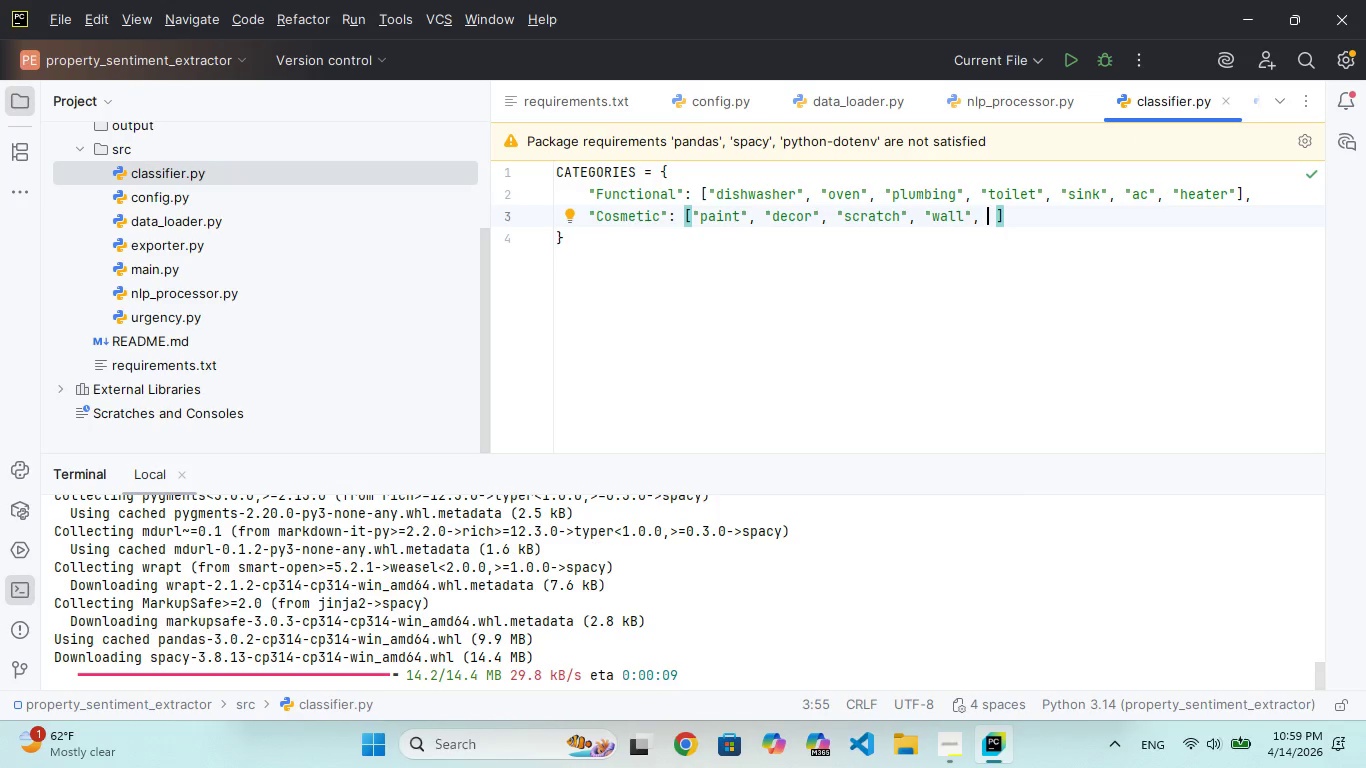 
type("furniture)
 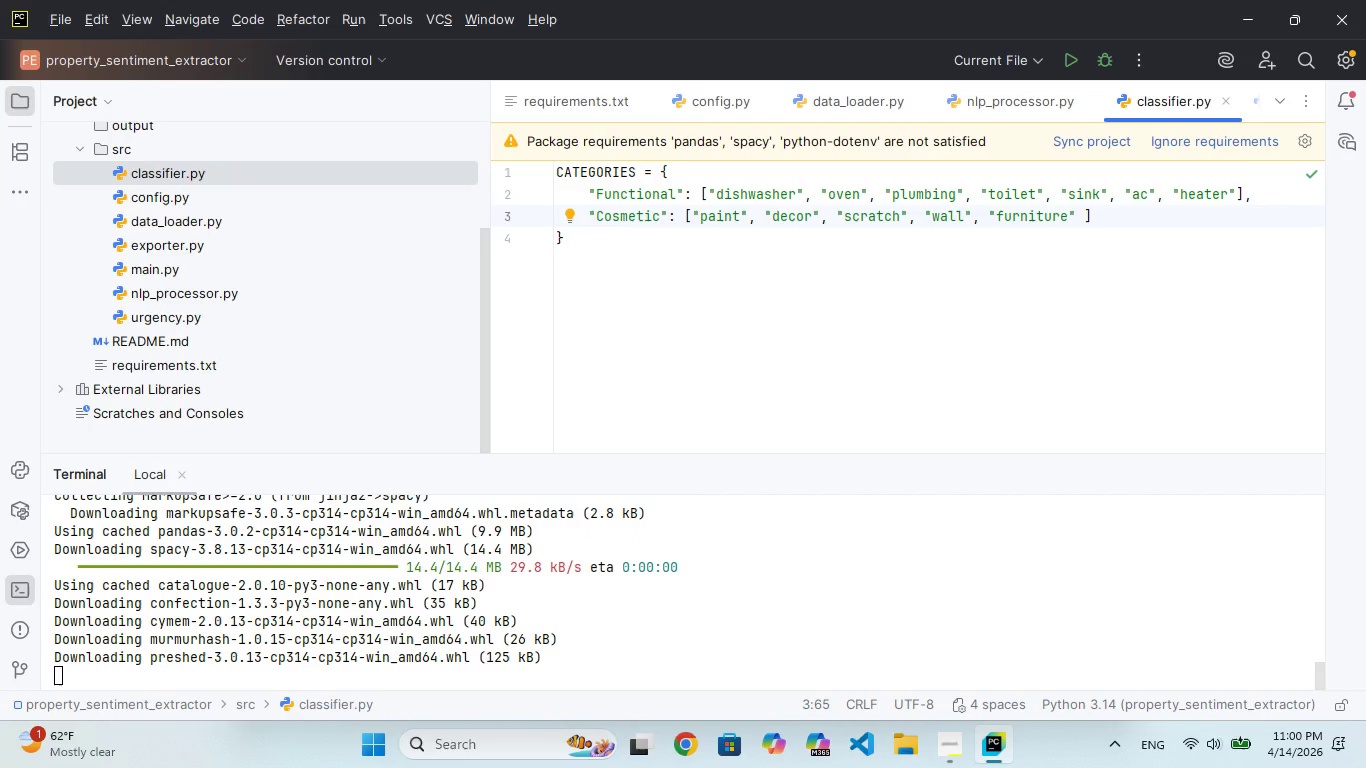 
key(ArrowRight)
 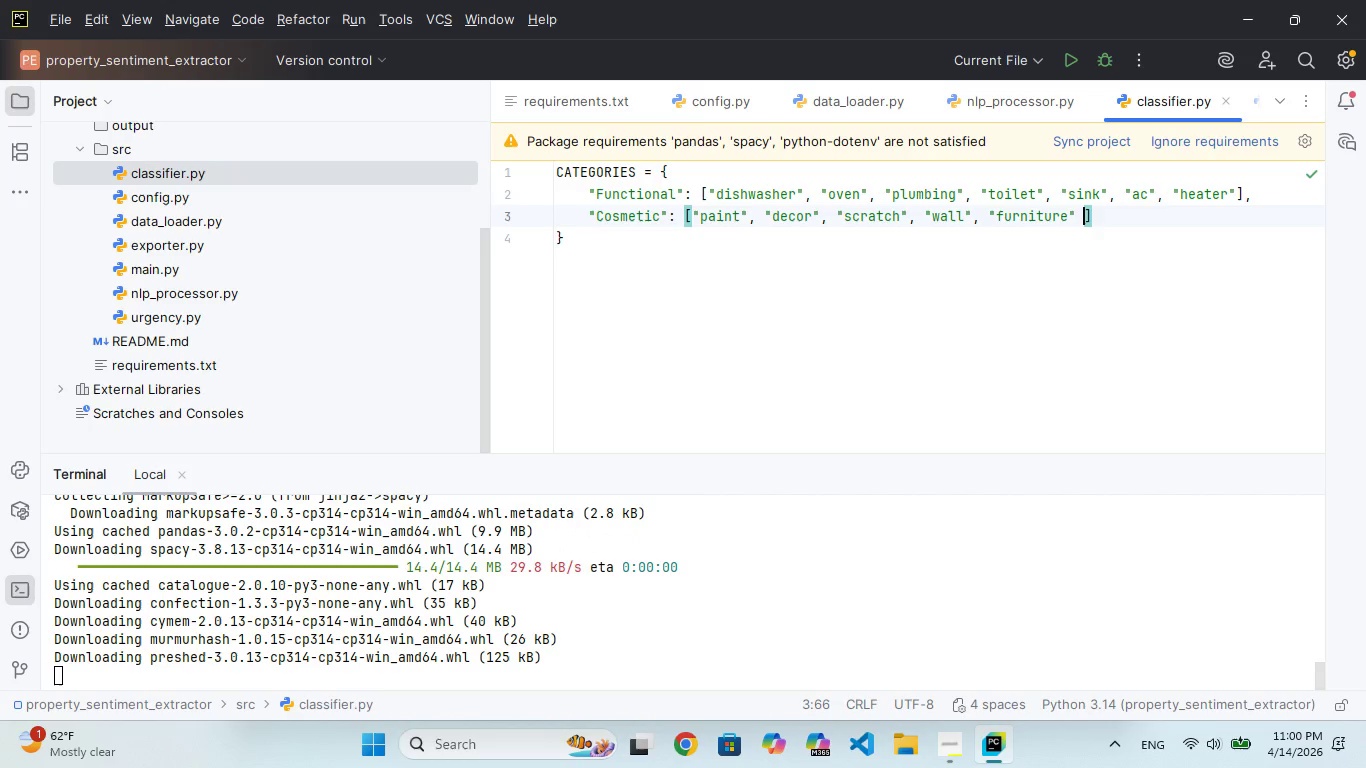 
key(ArrowRight)
 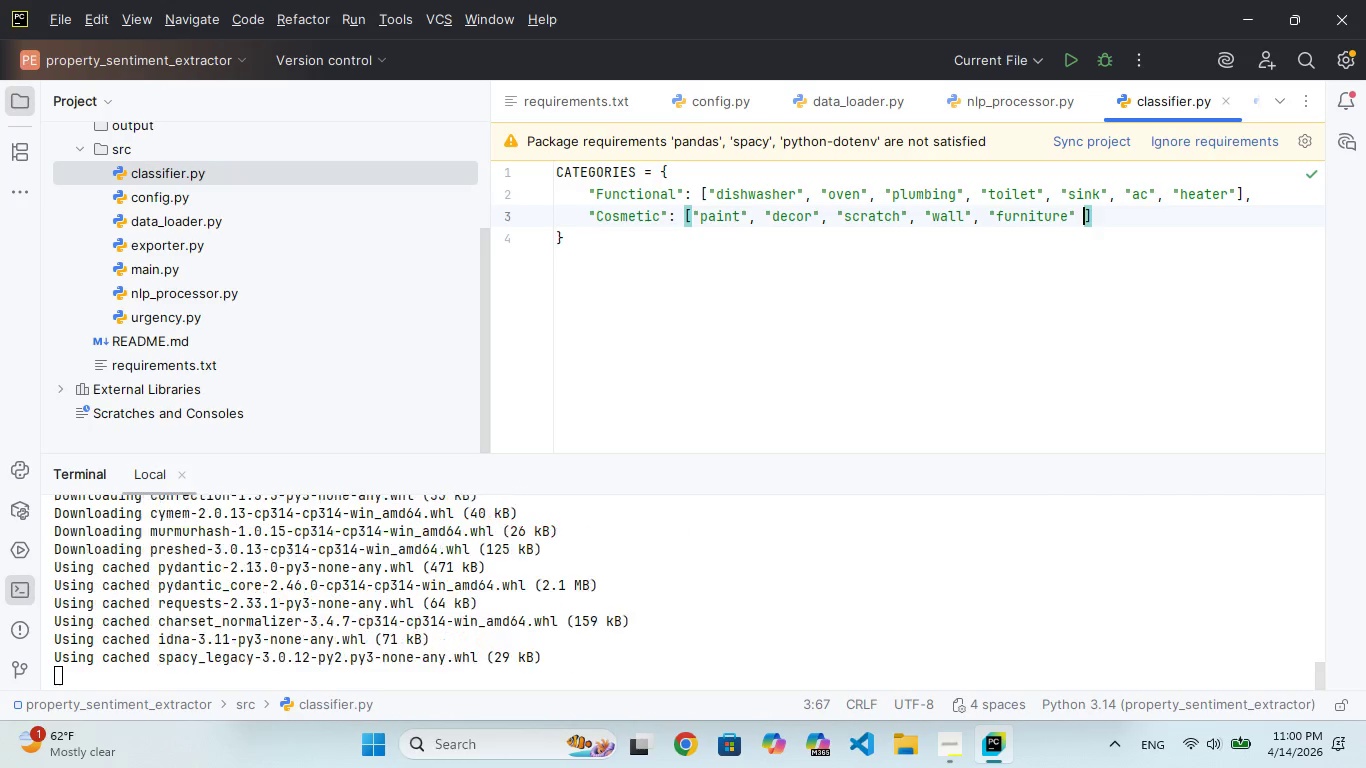 
key(ArrowRight)
 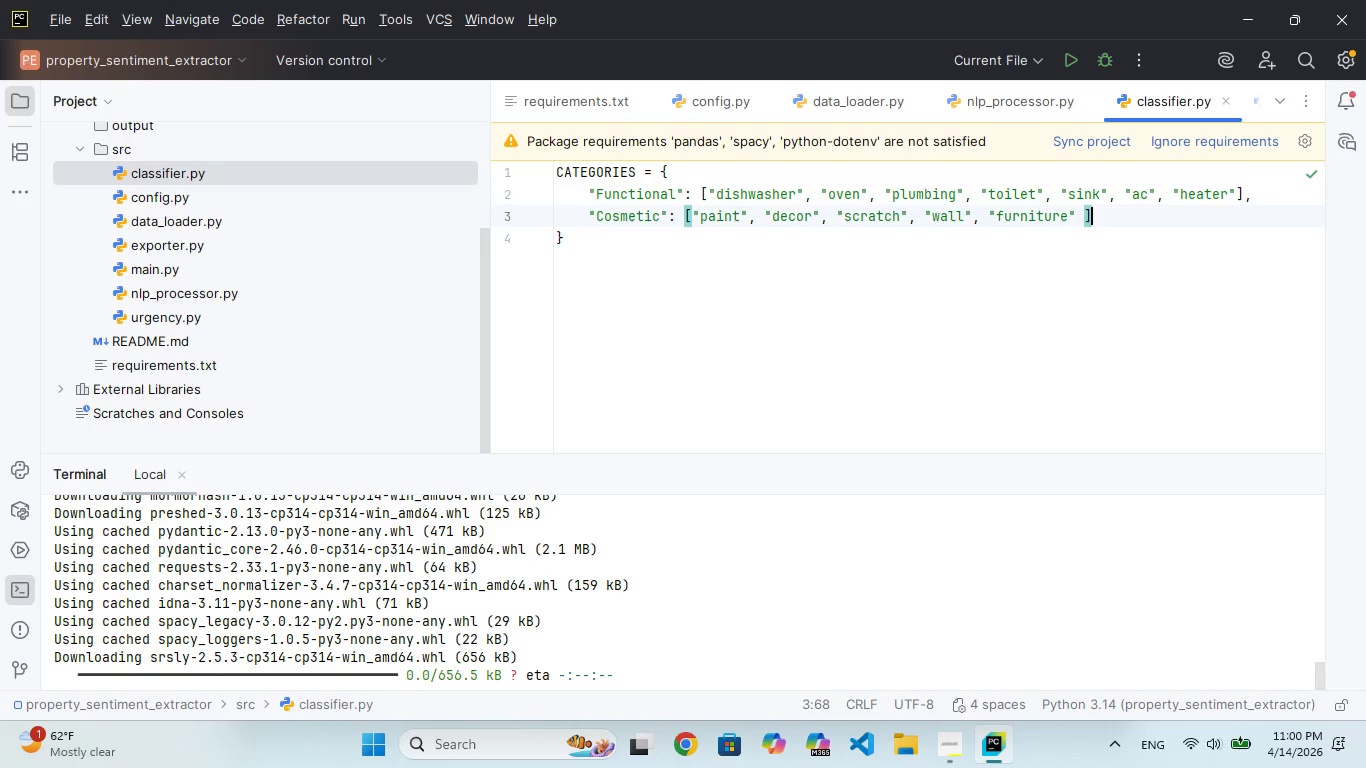 
key(ArrowLeft)
 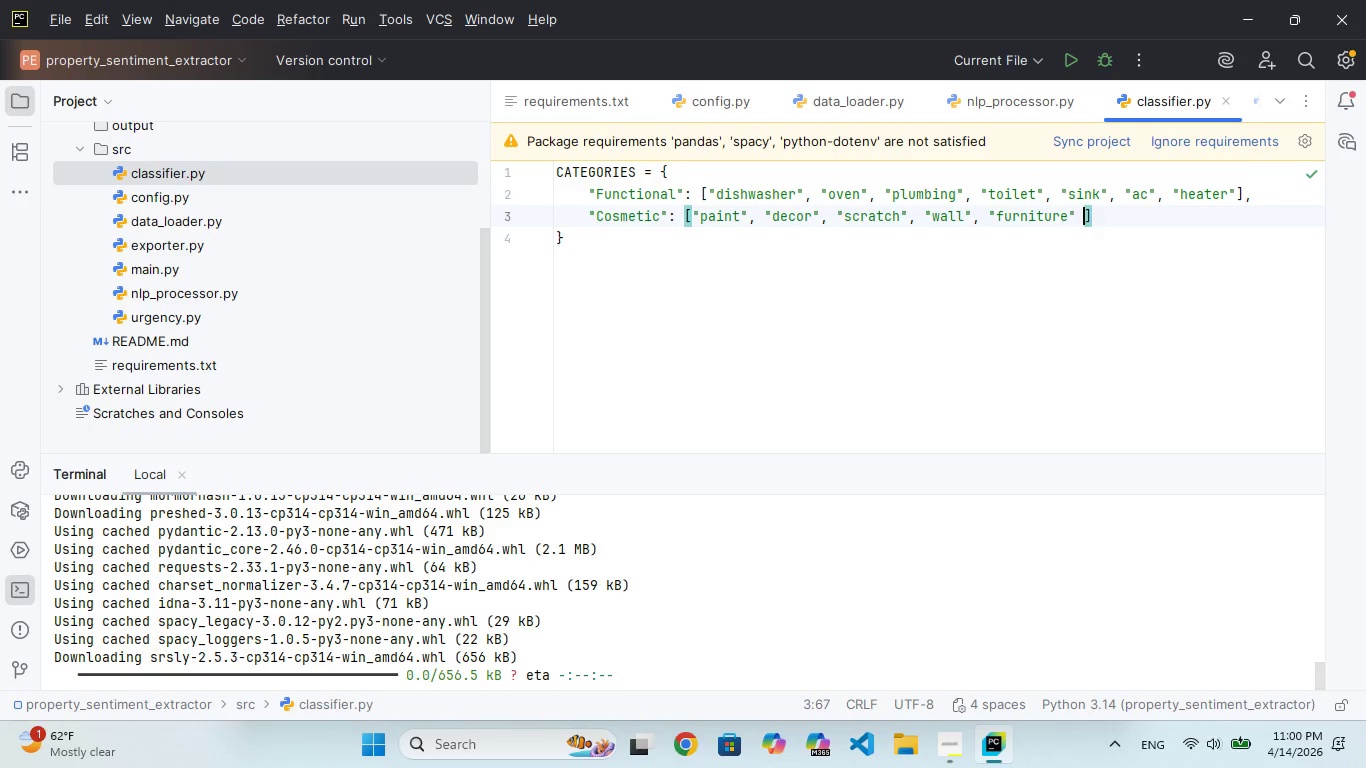 
key(Backspace)
 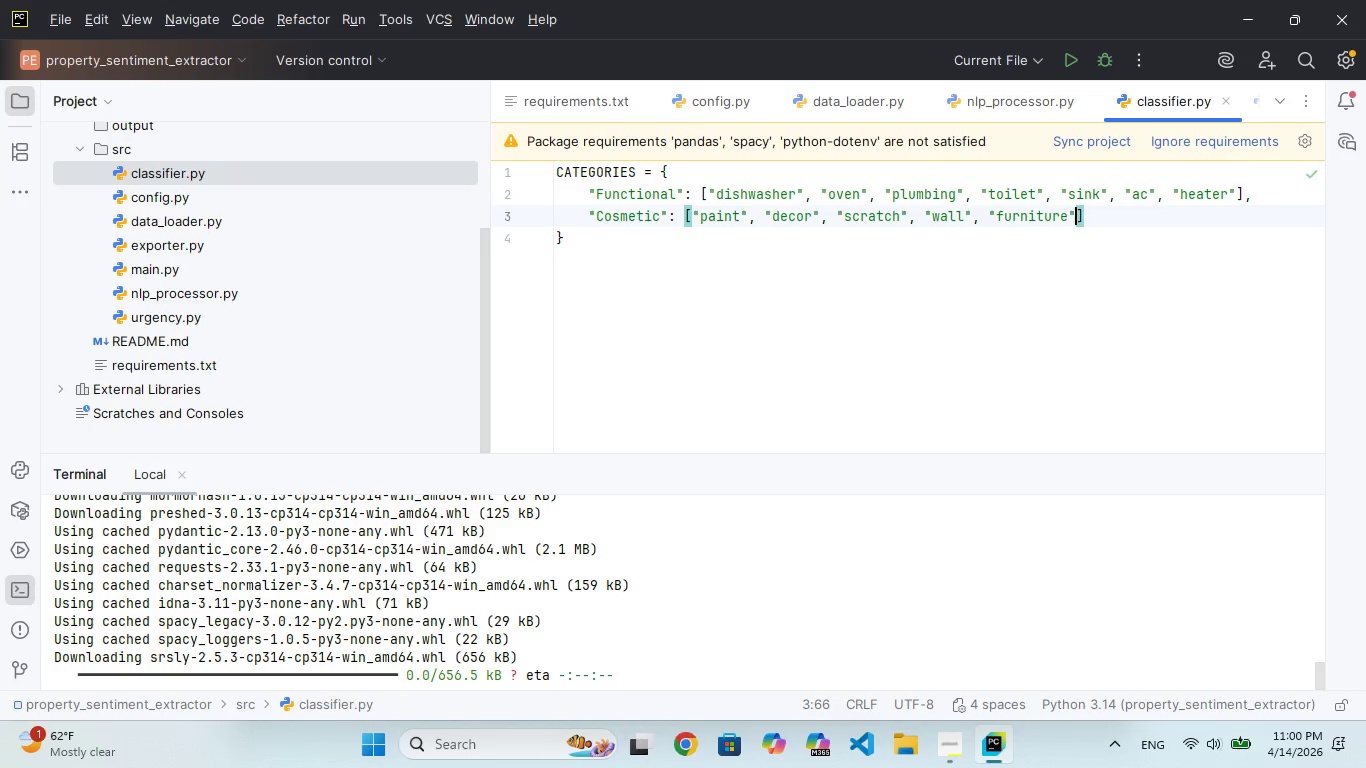 
key(ArrowRight)
 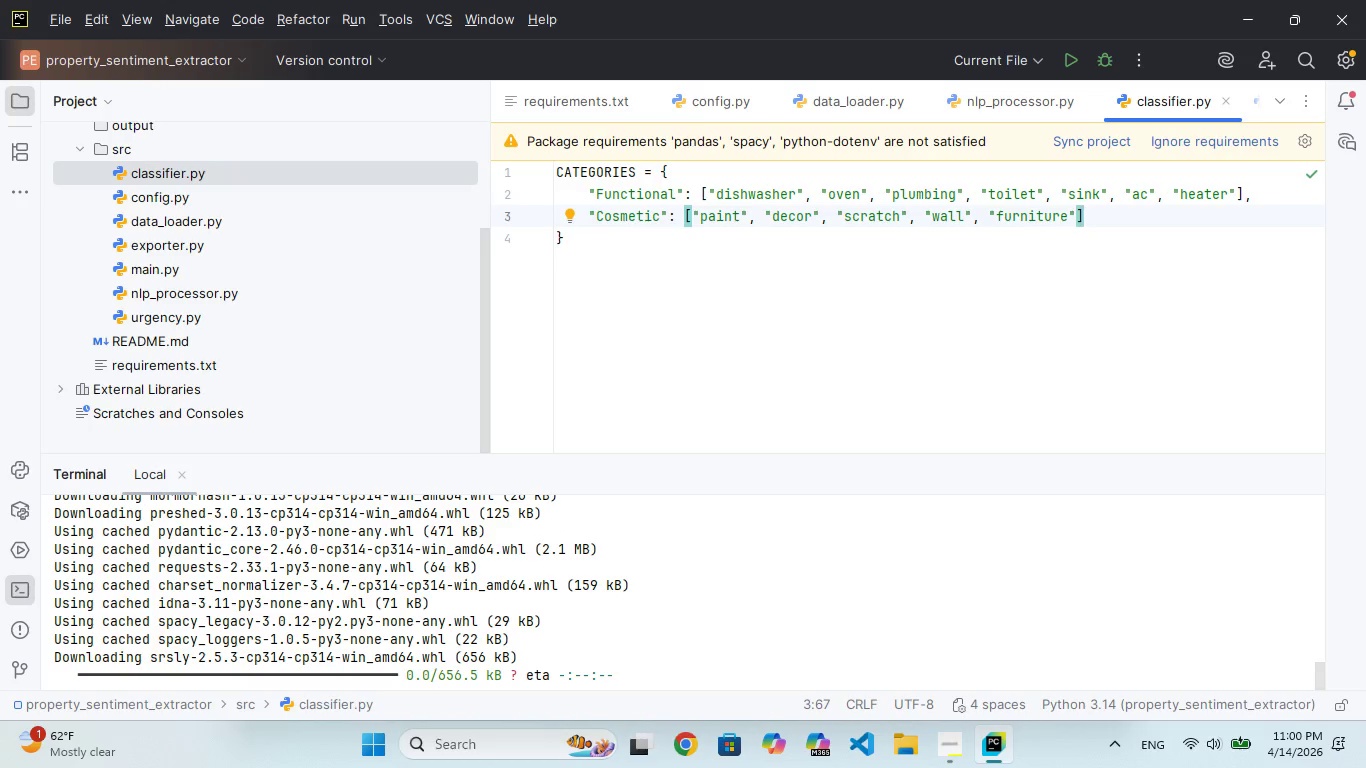 
key(Comma)
 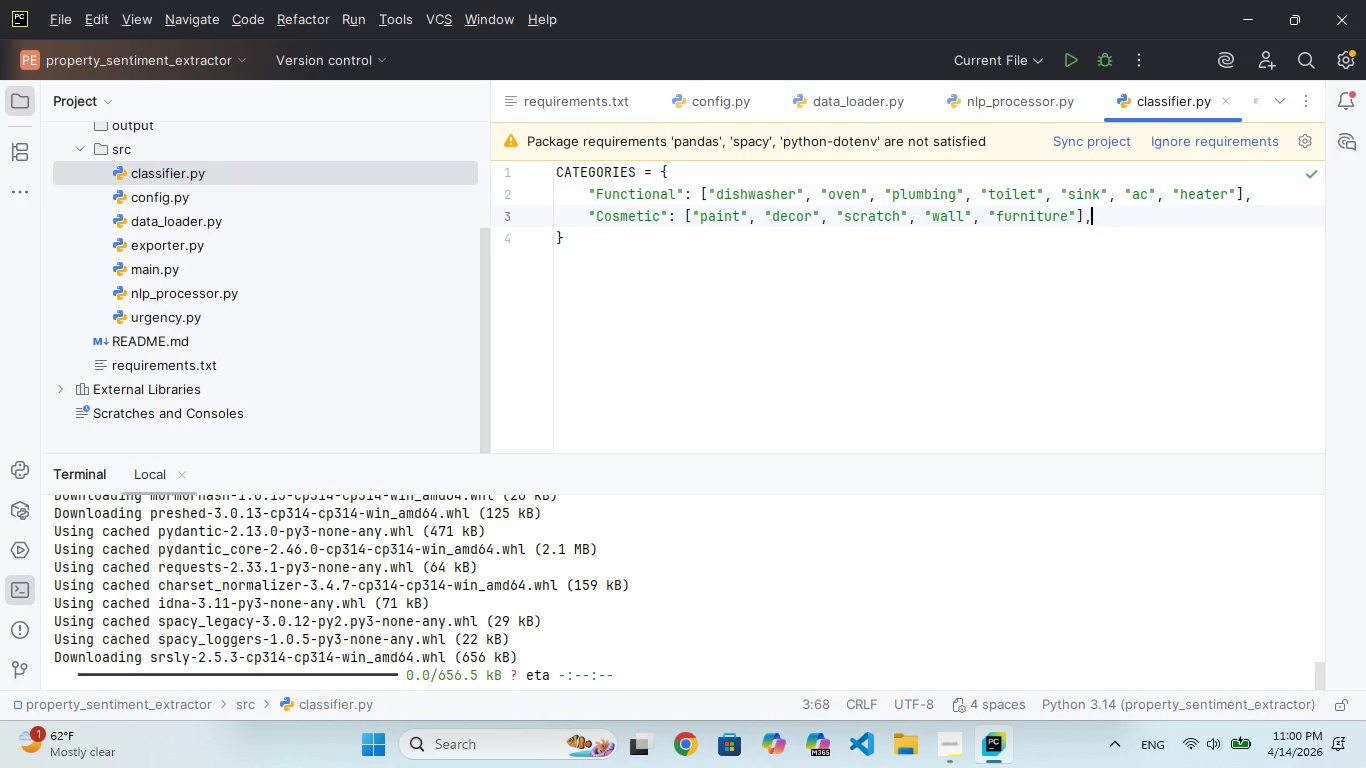 
key(Enter)
 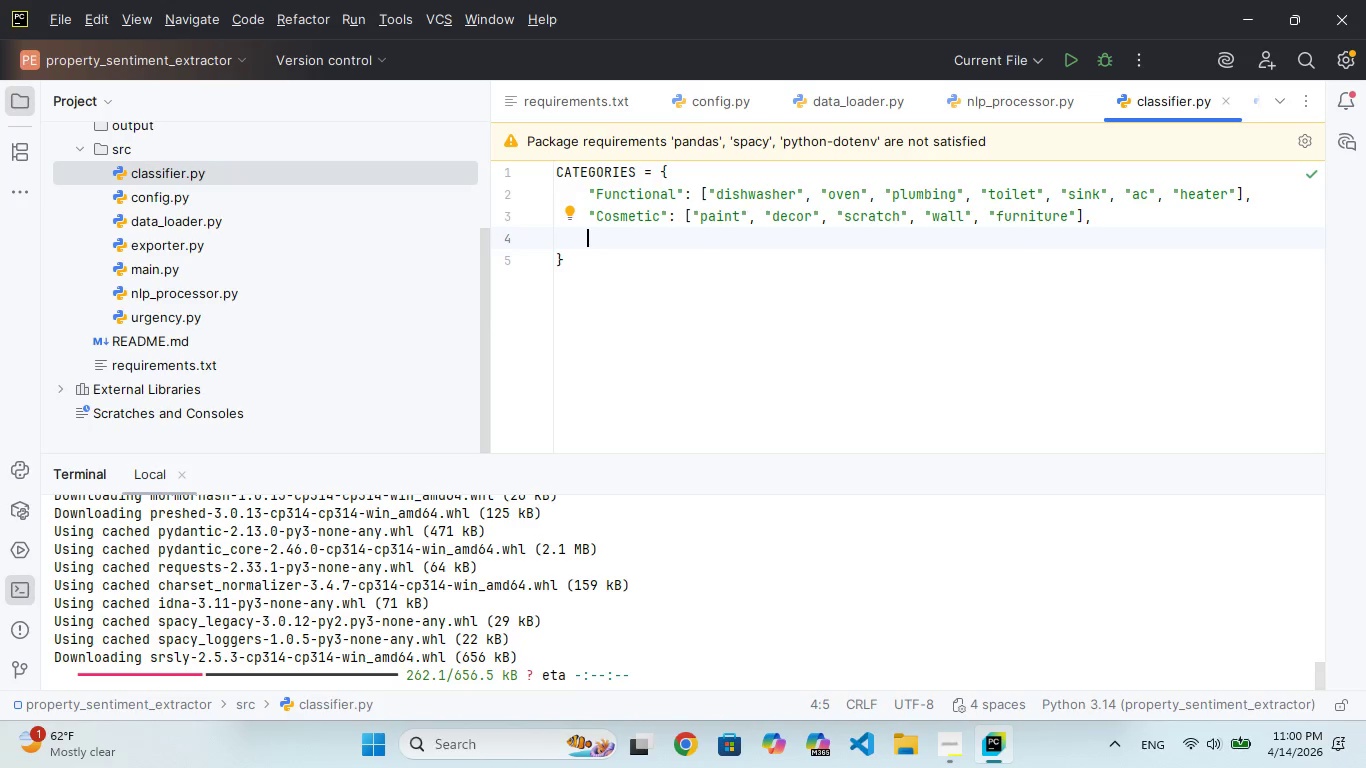 
type("Clenliness)
 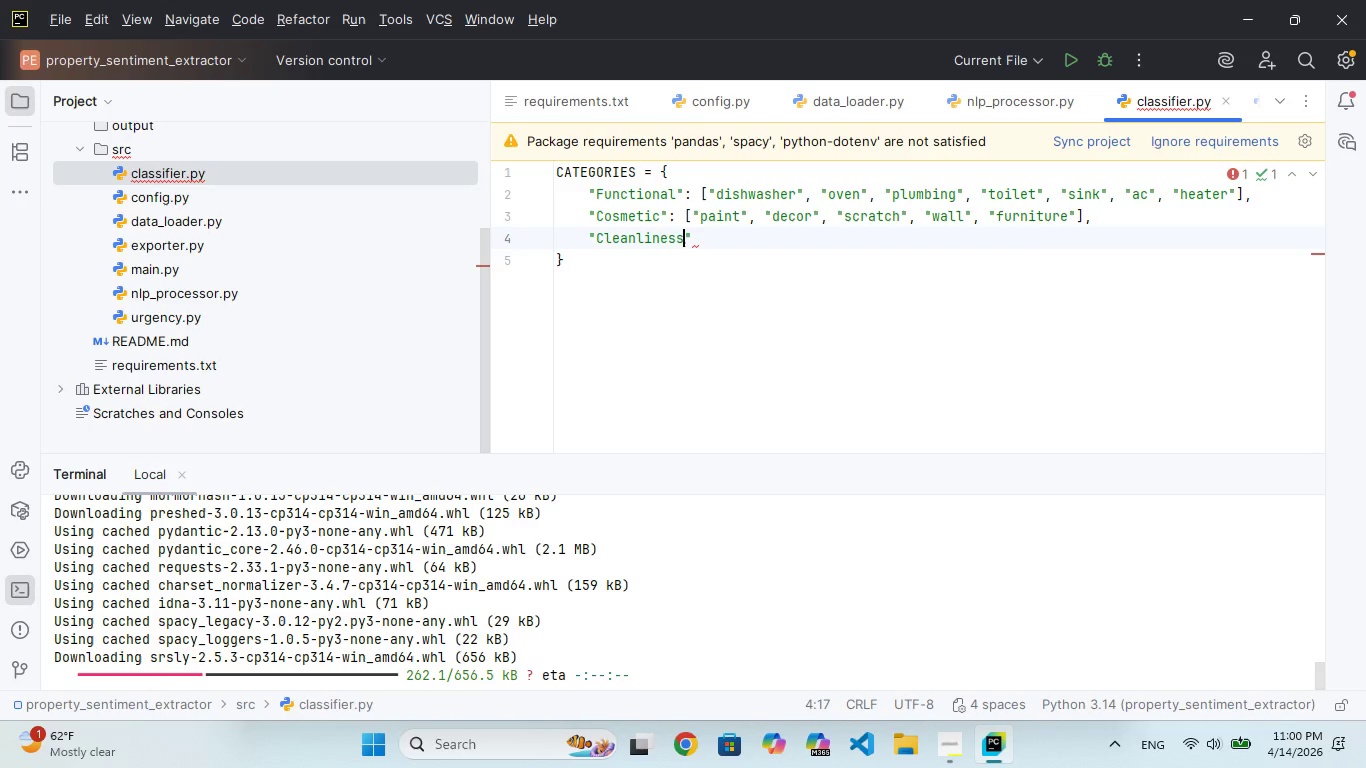 
hold_key(key=A, duration=0.34)
 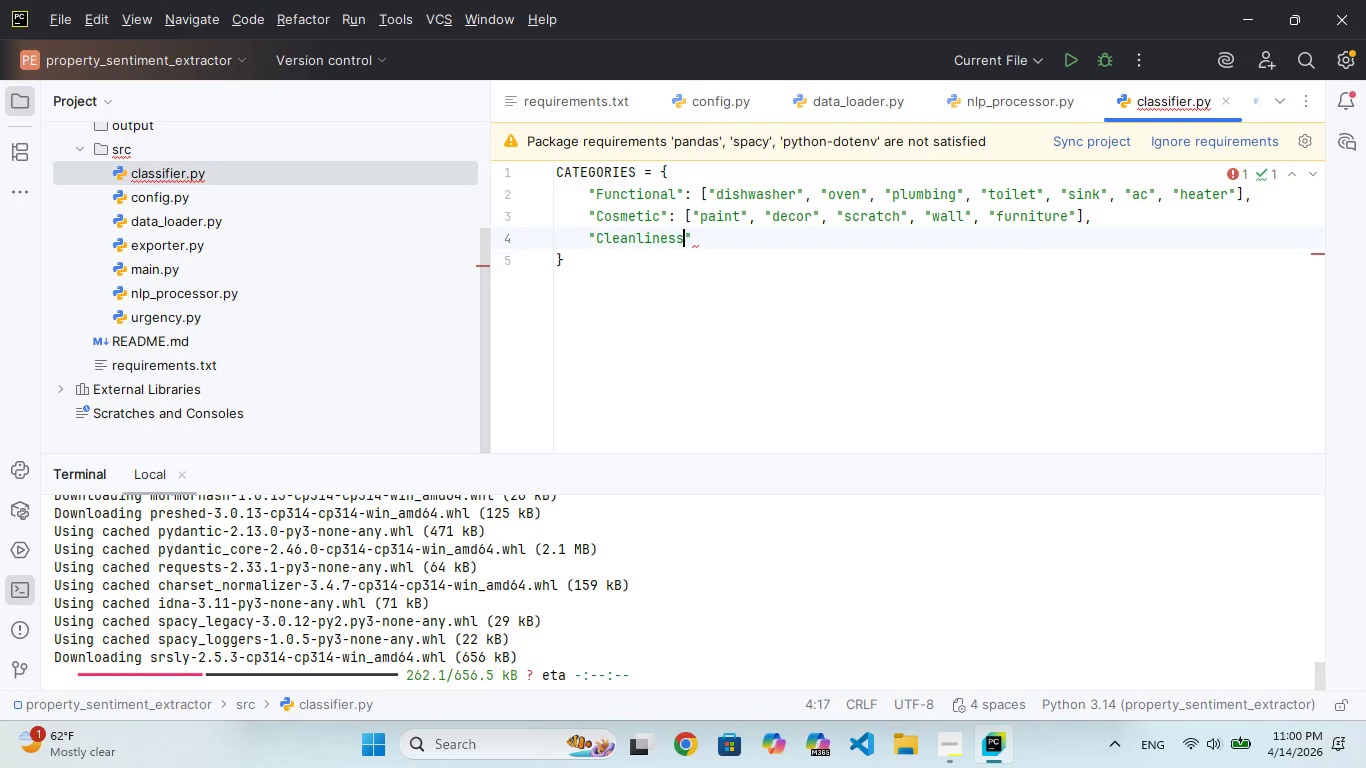 
key(ArrowRight)
 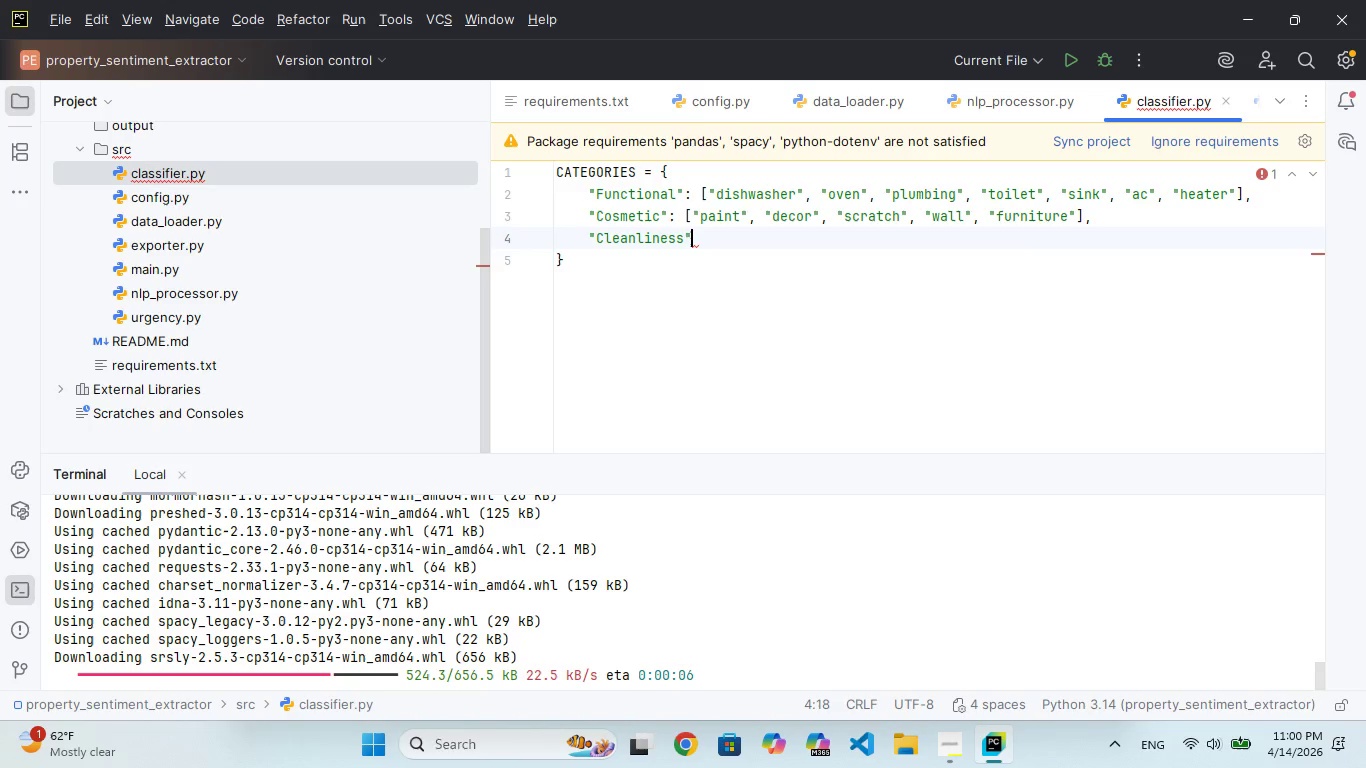 
key(Shift+Semicolon)
 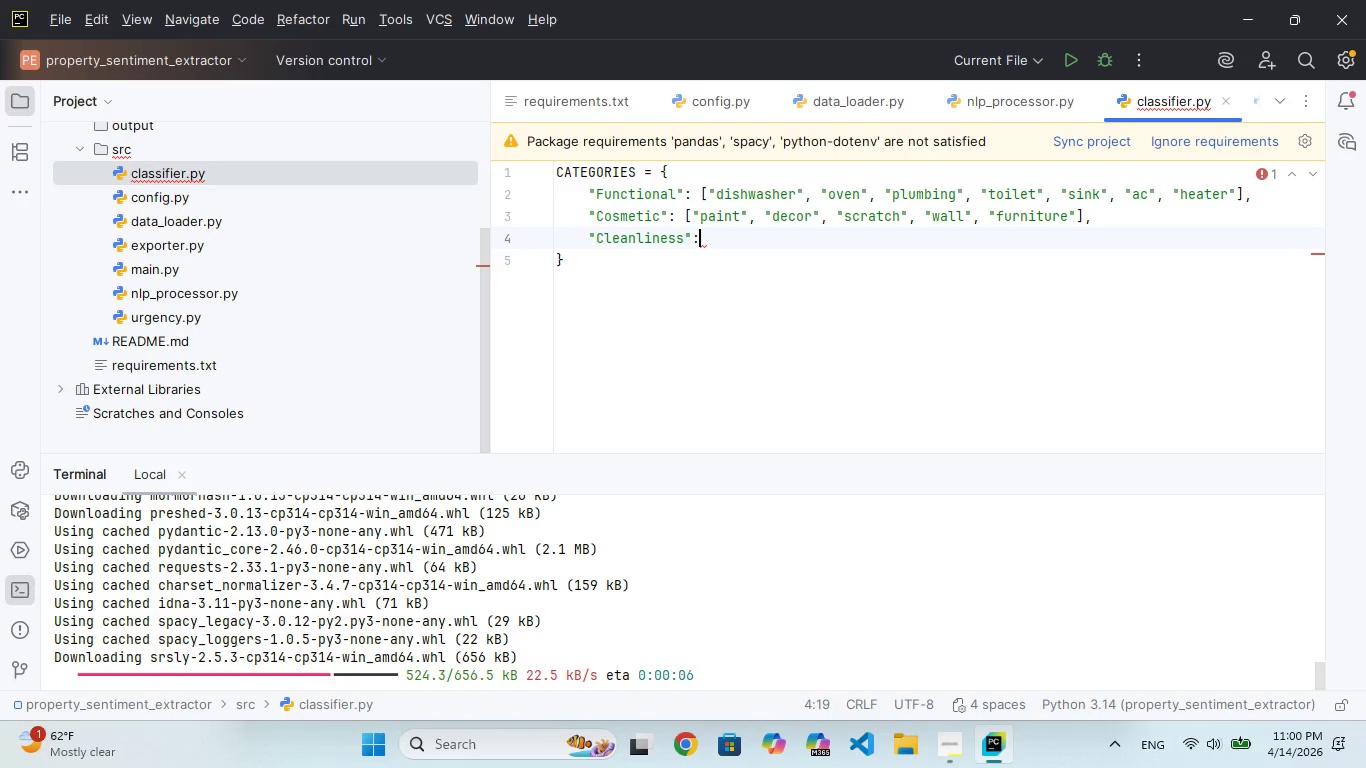 
key(Space)
 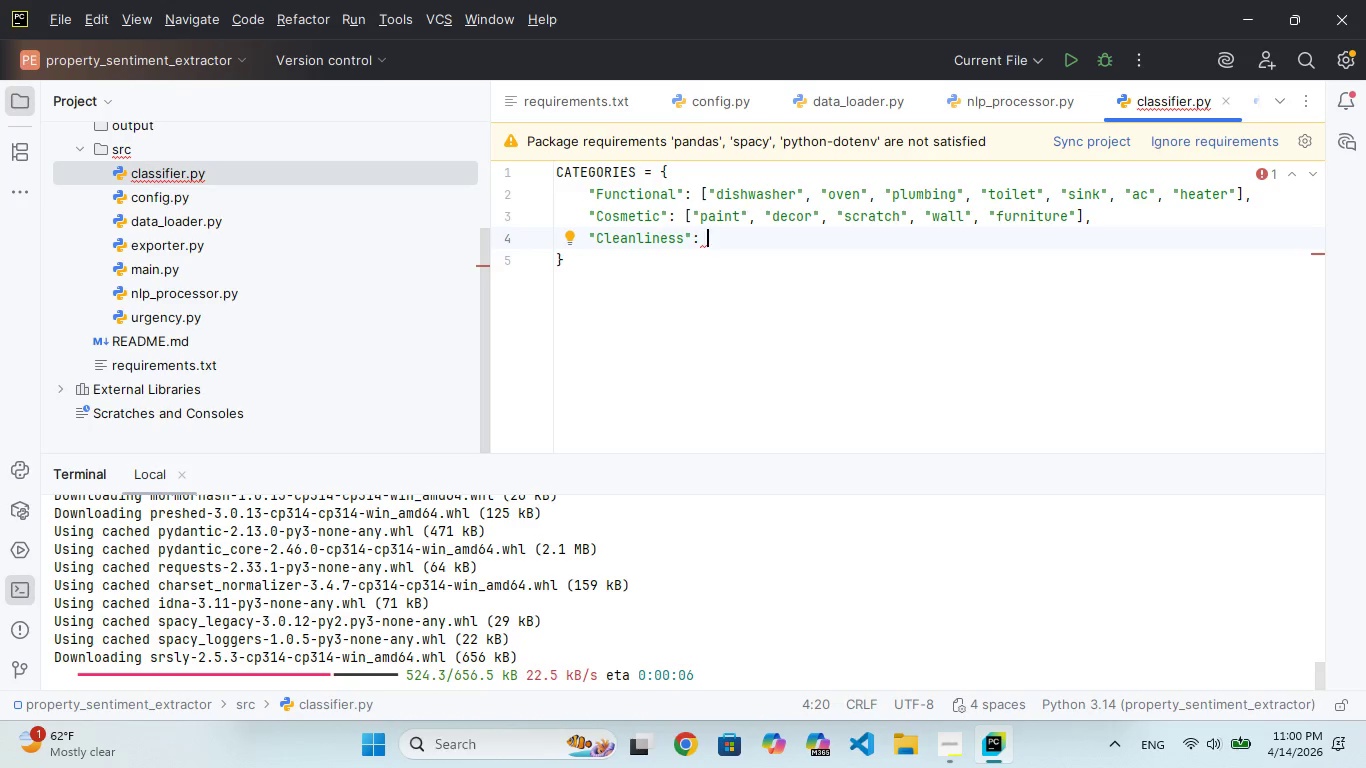 
key(BracketLeft)
 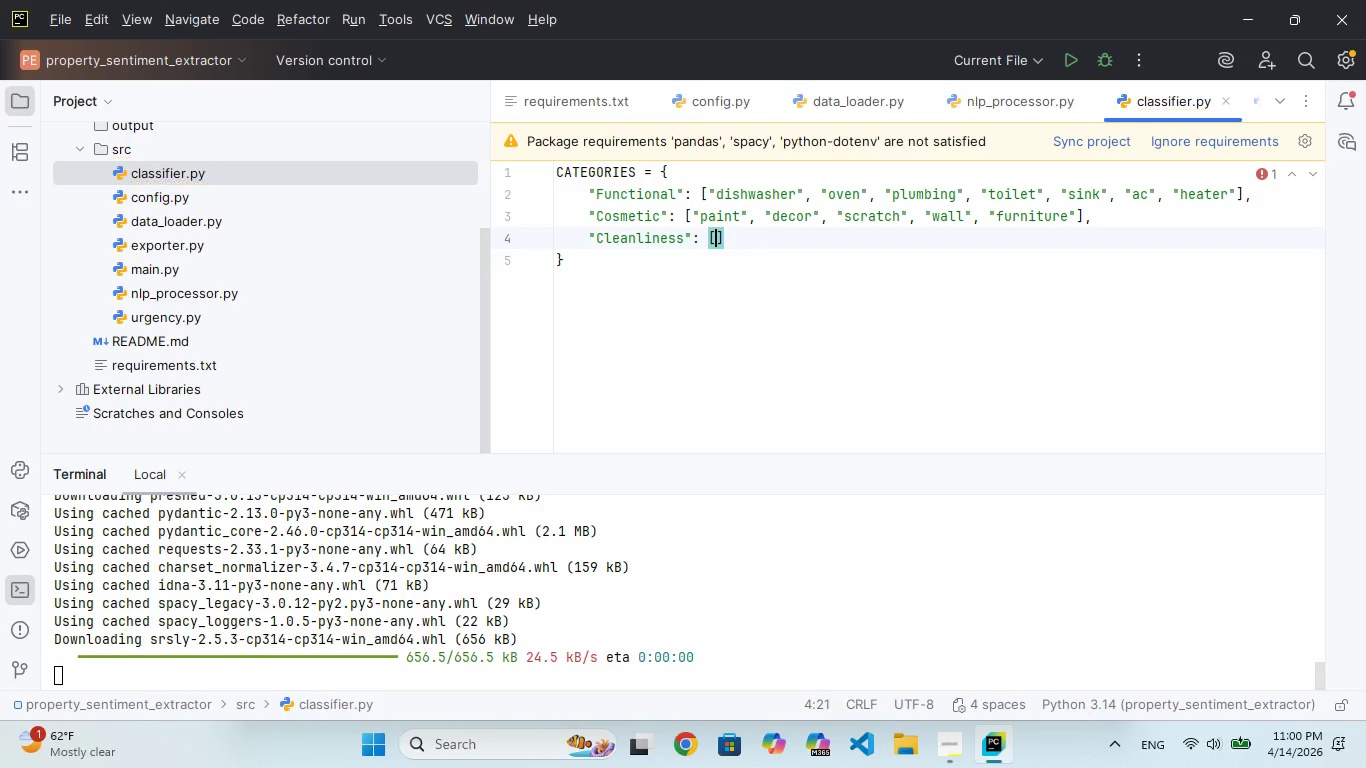 
key(Shift+Quote)
 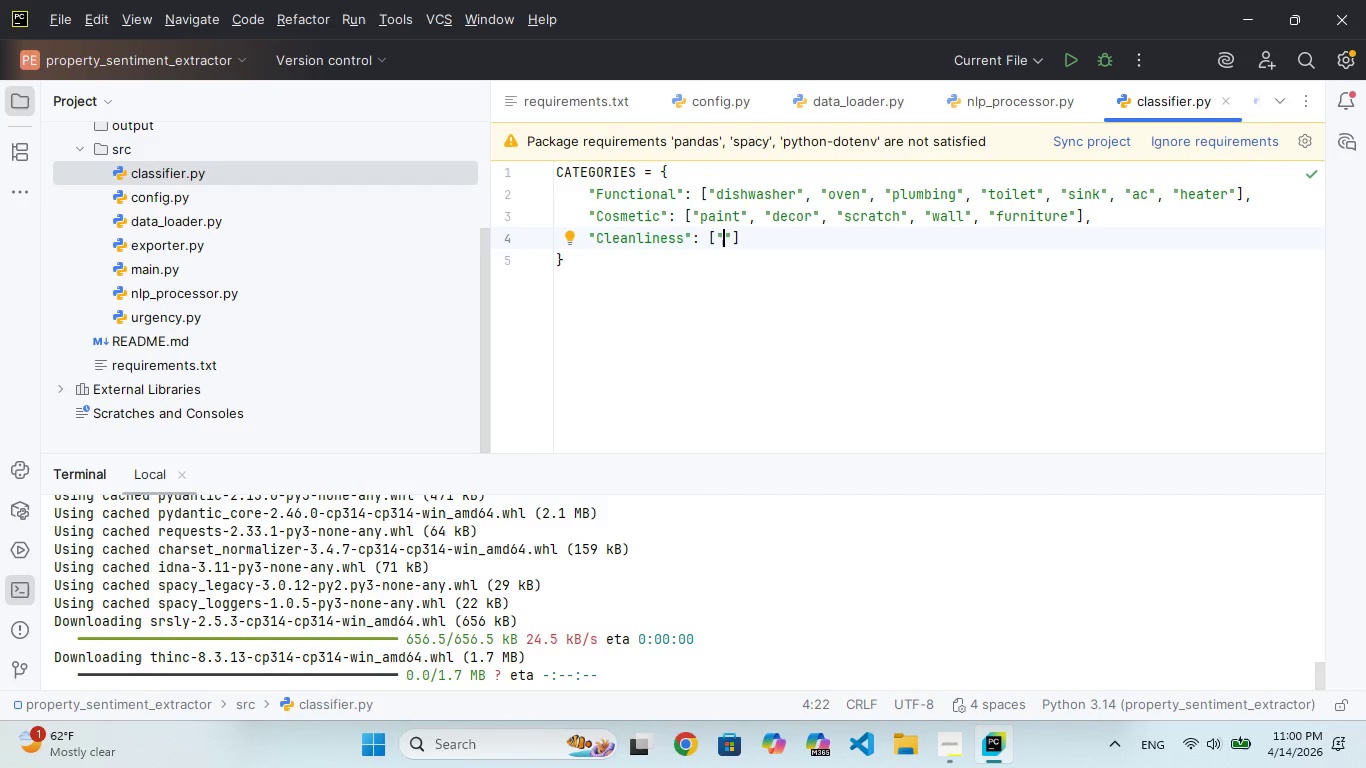 
type(dir)
 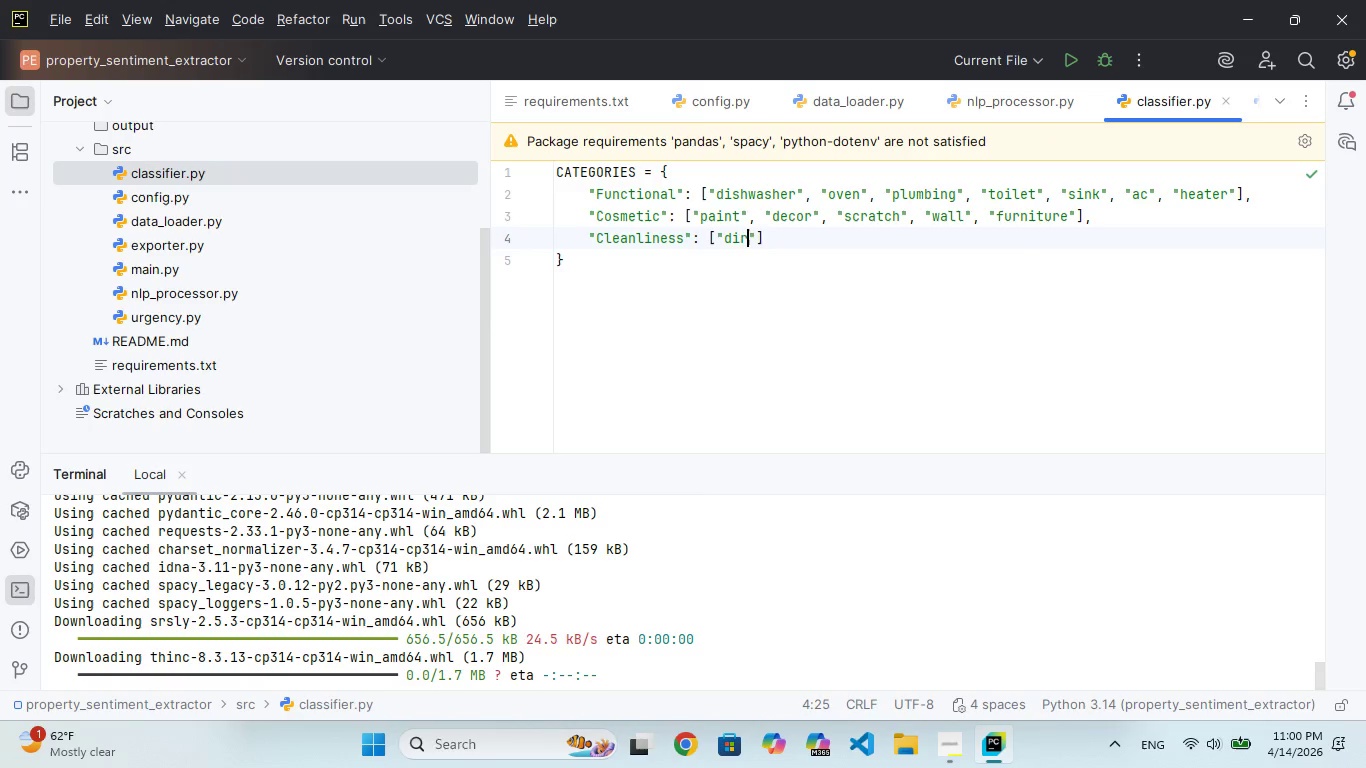 
hold_key(key=T, duration=0.33)
 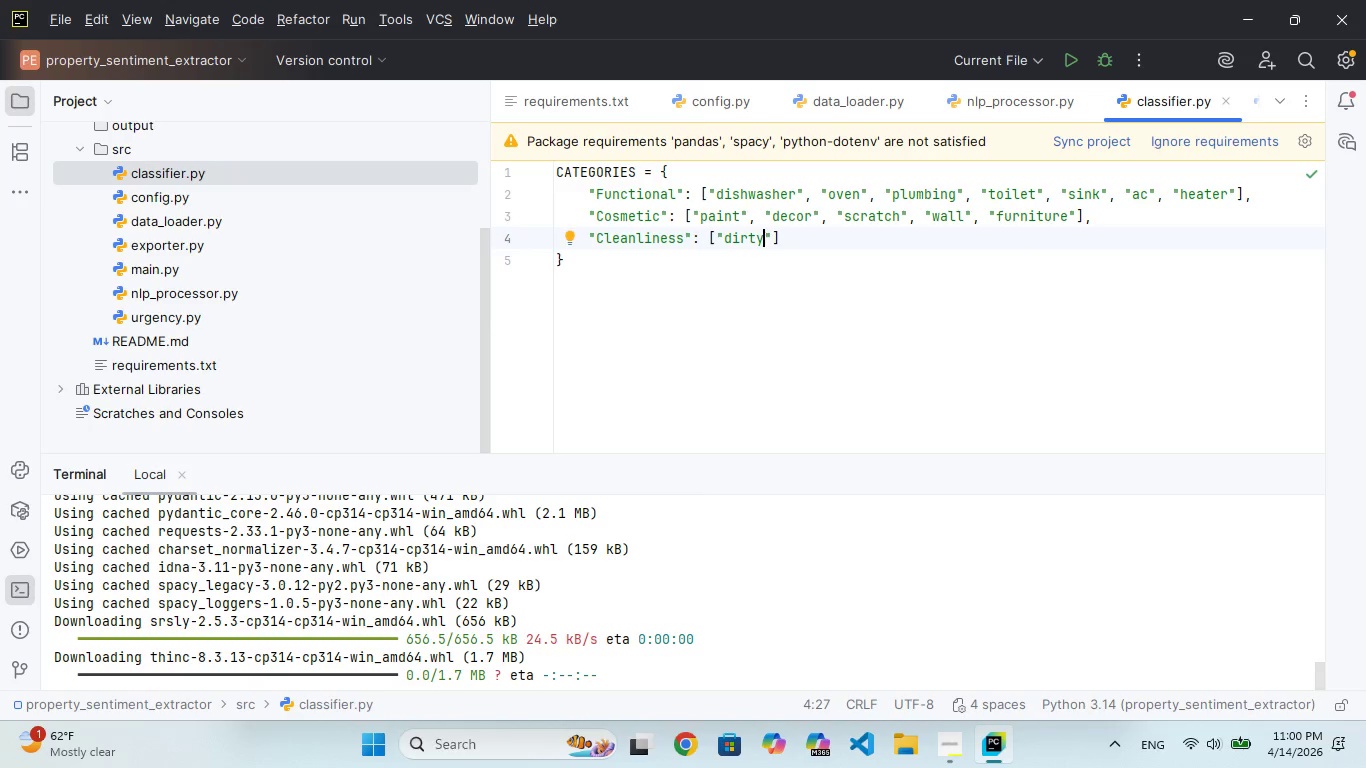 
hold_key(key=Y, duration=0.33)
 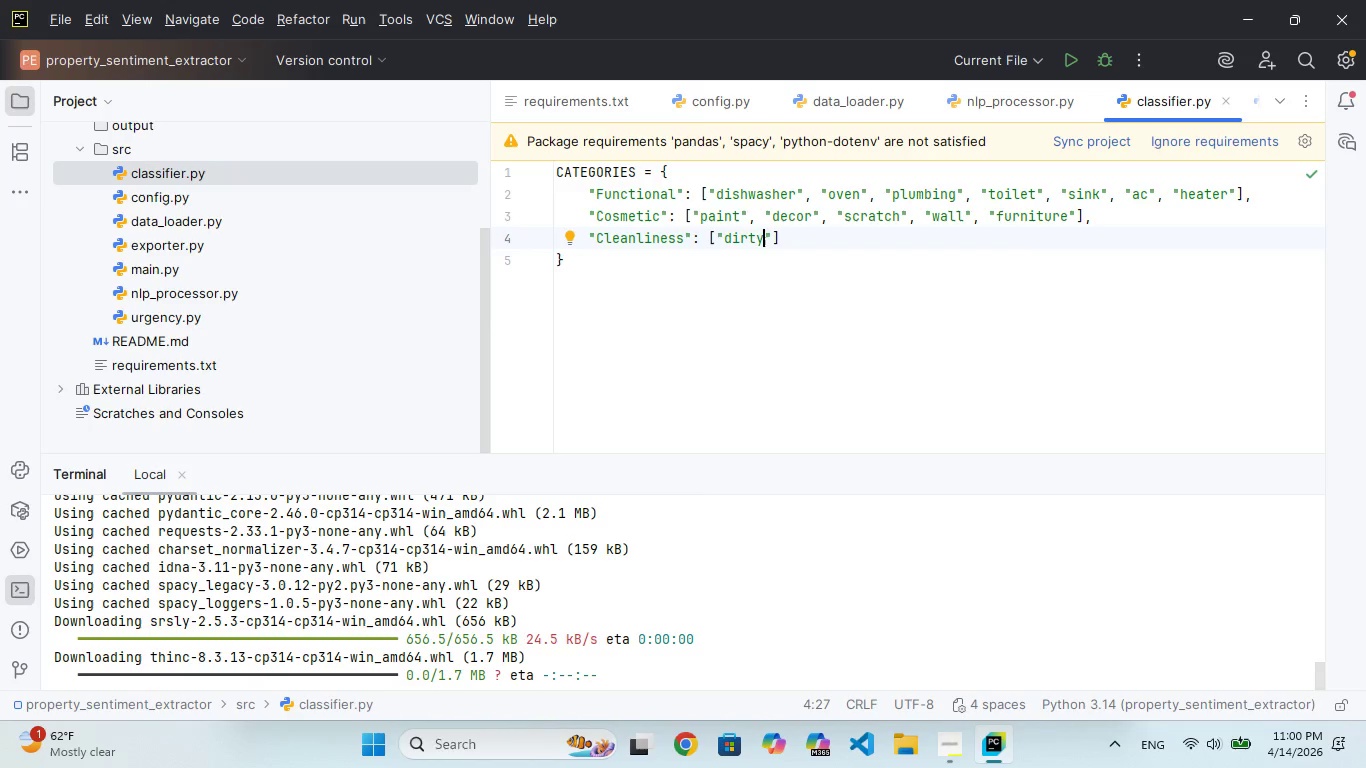 
key(ArrowRight)
 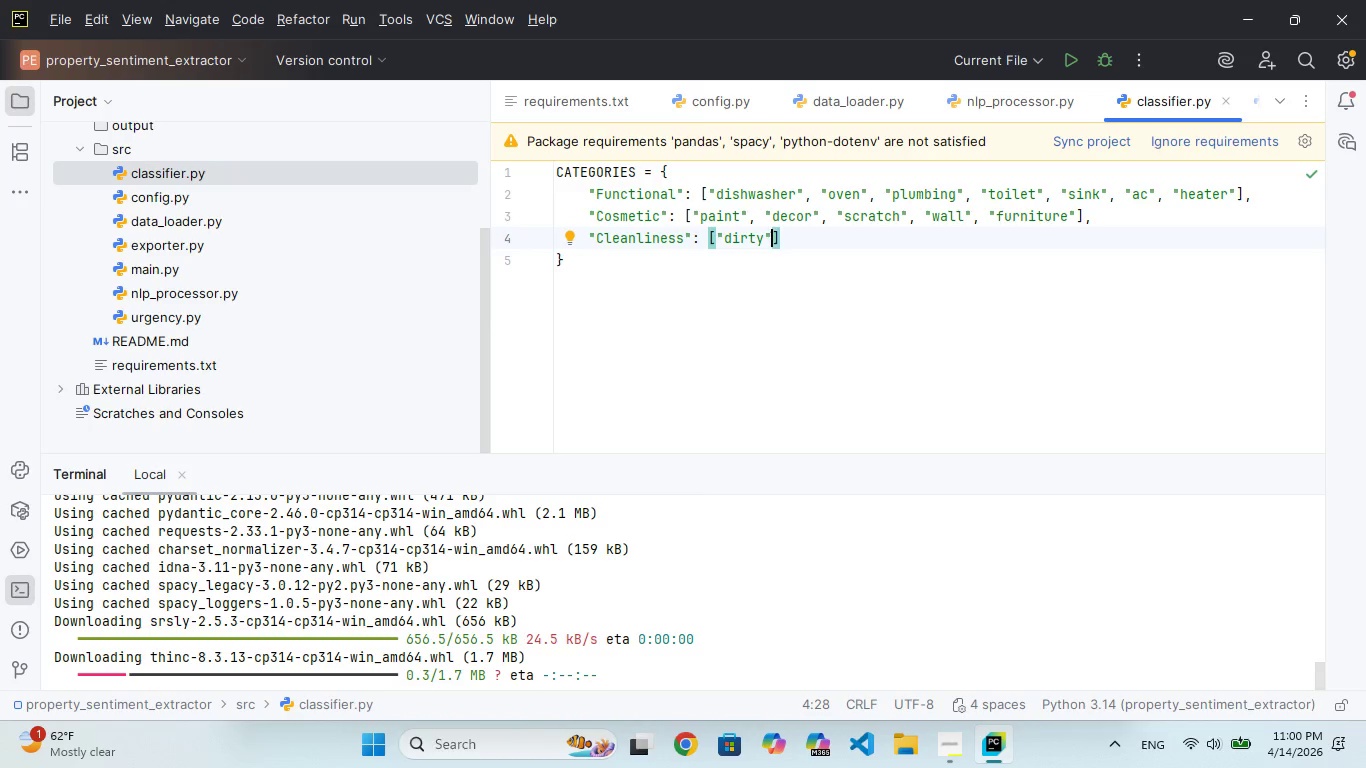 
key(Comma)
 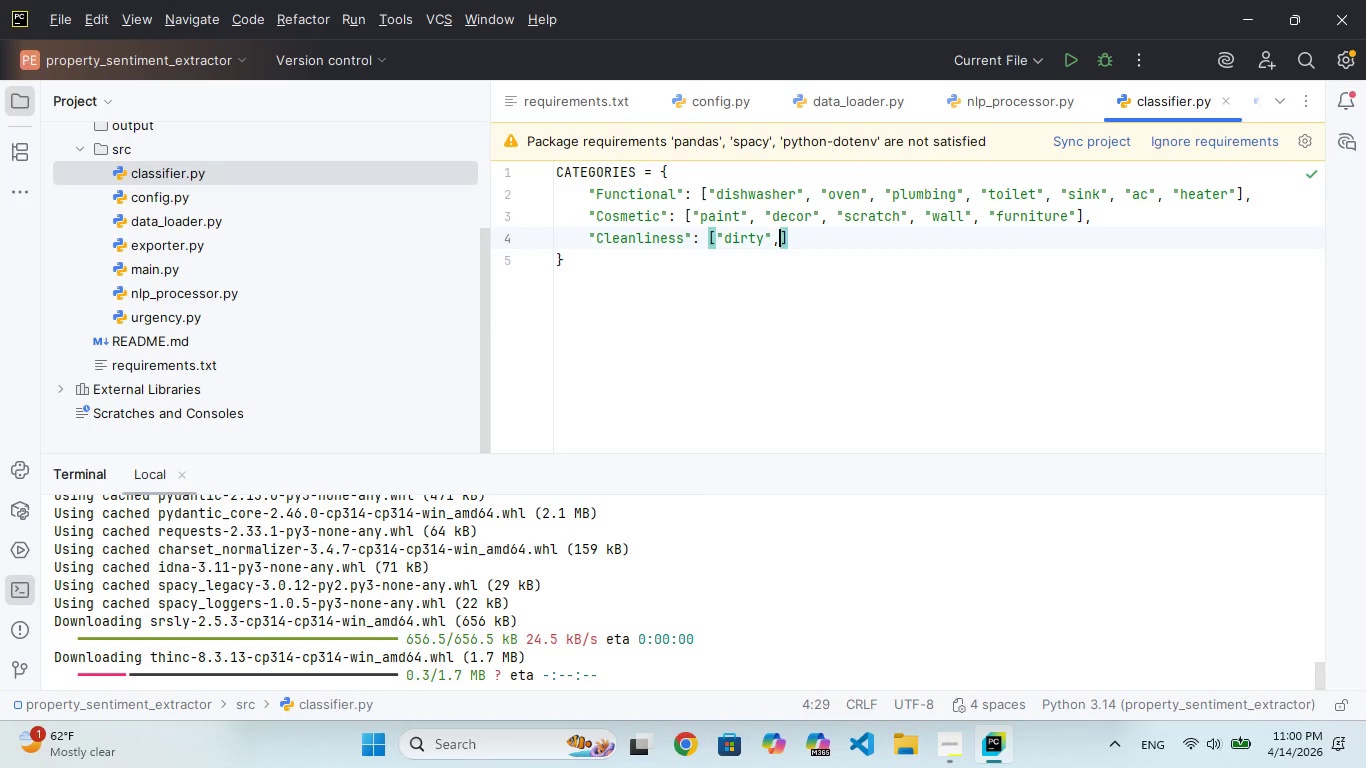 
key(Space)
 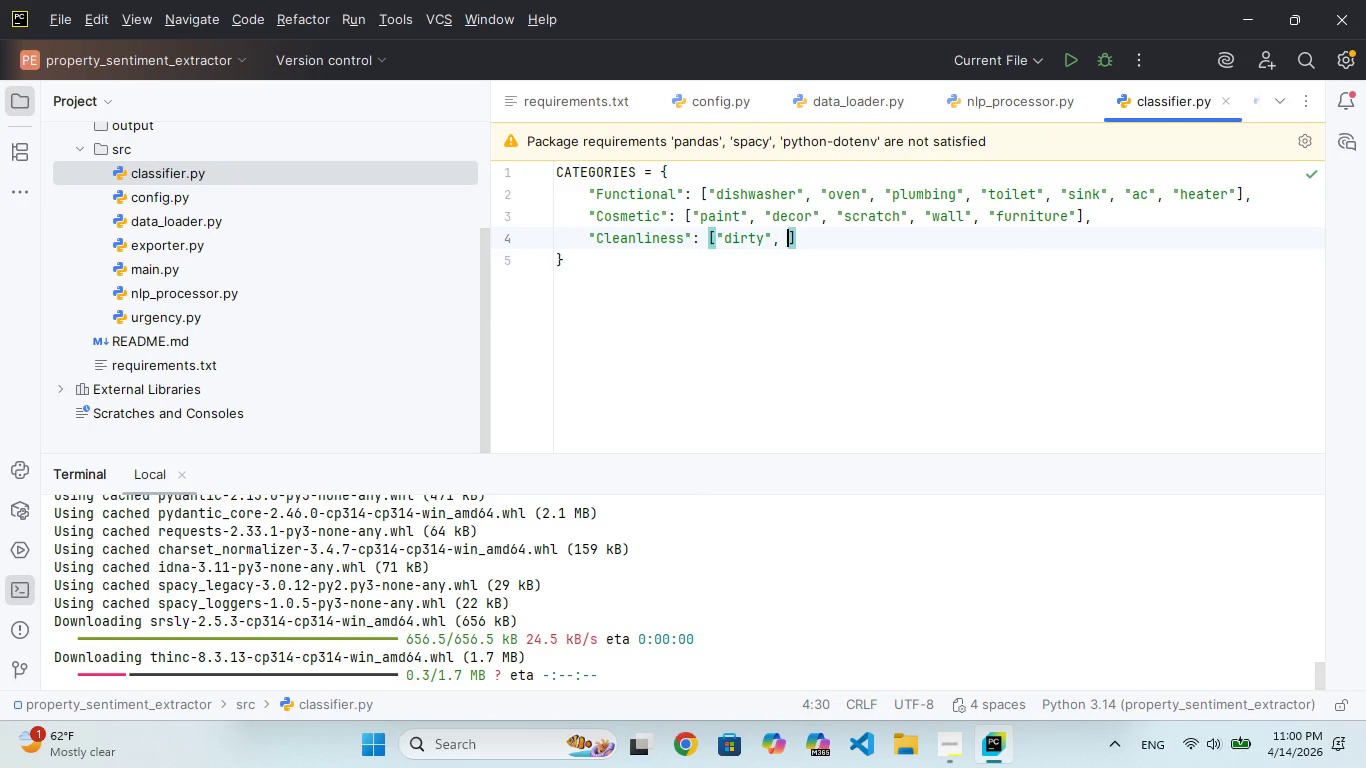 
key(Shift+Quote)
 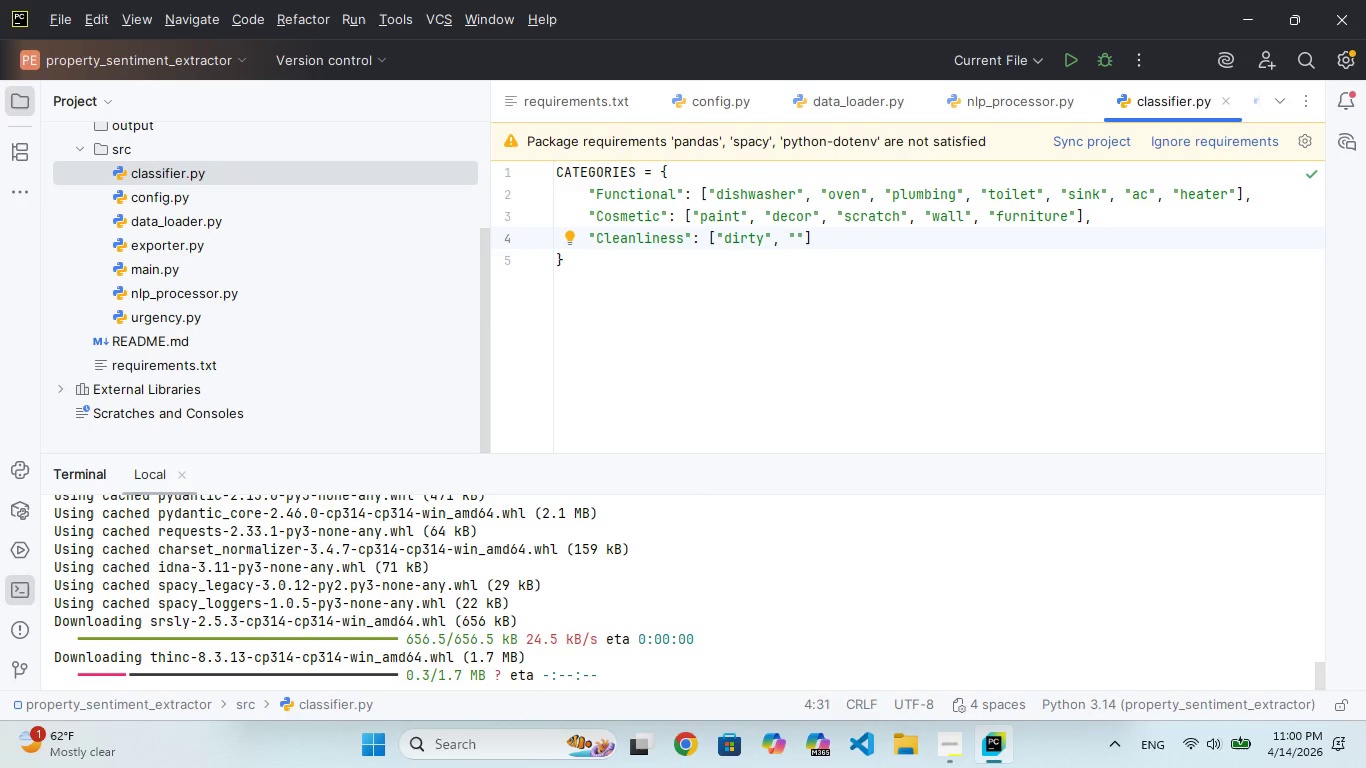 
type(dut)
 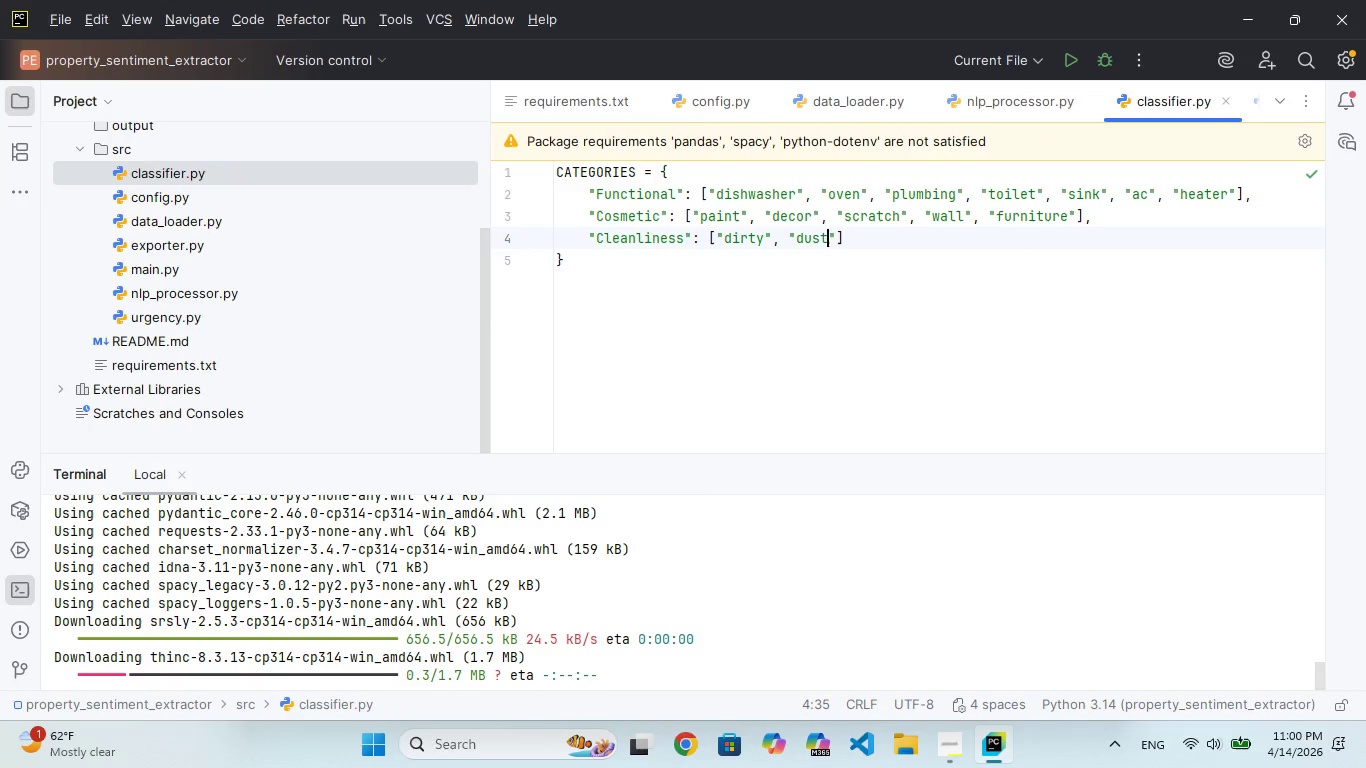 
hold_key(key=S, duration=0.33)
 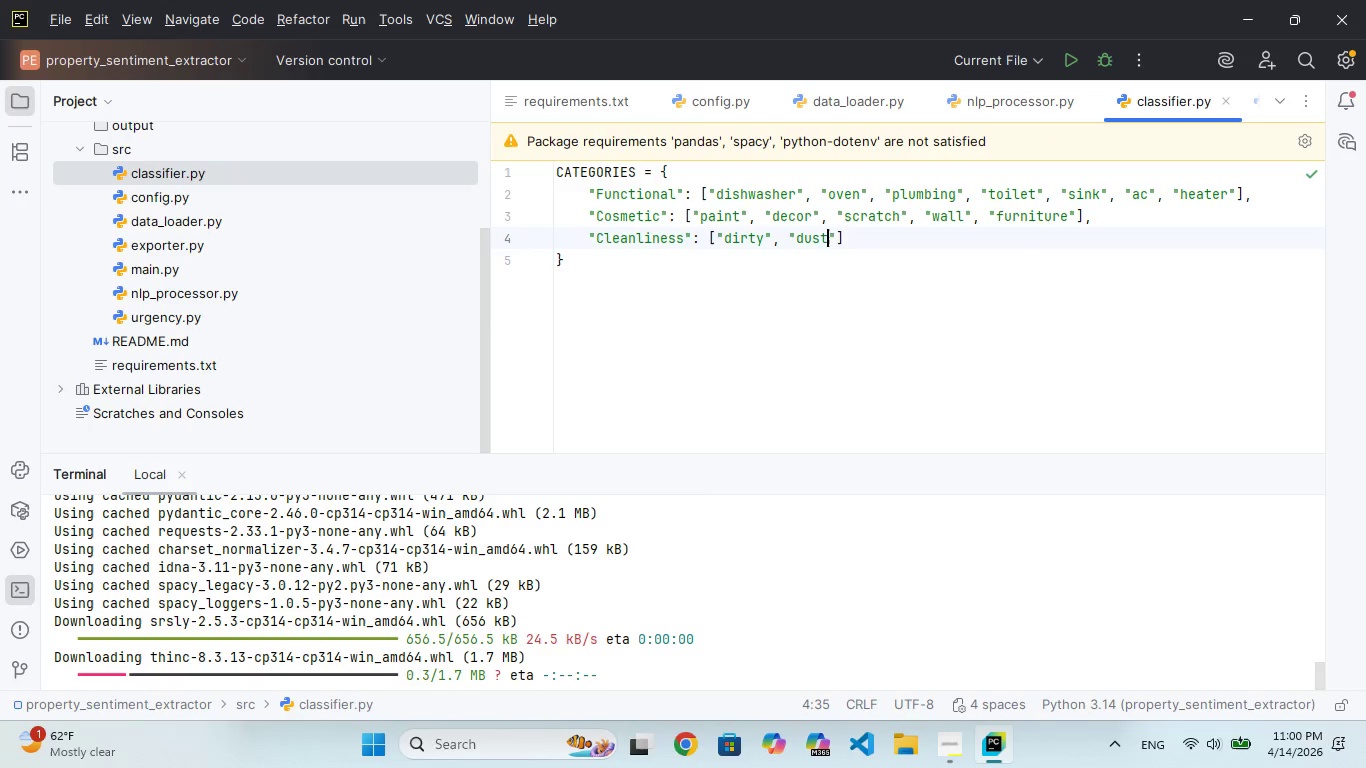 
key(ArrowRight)
 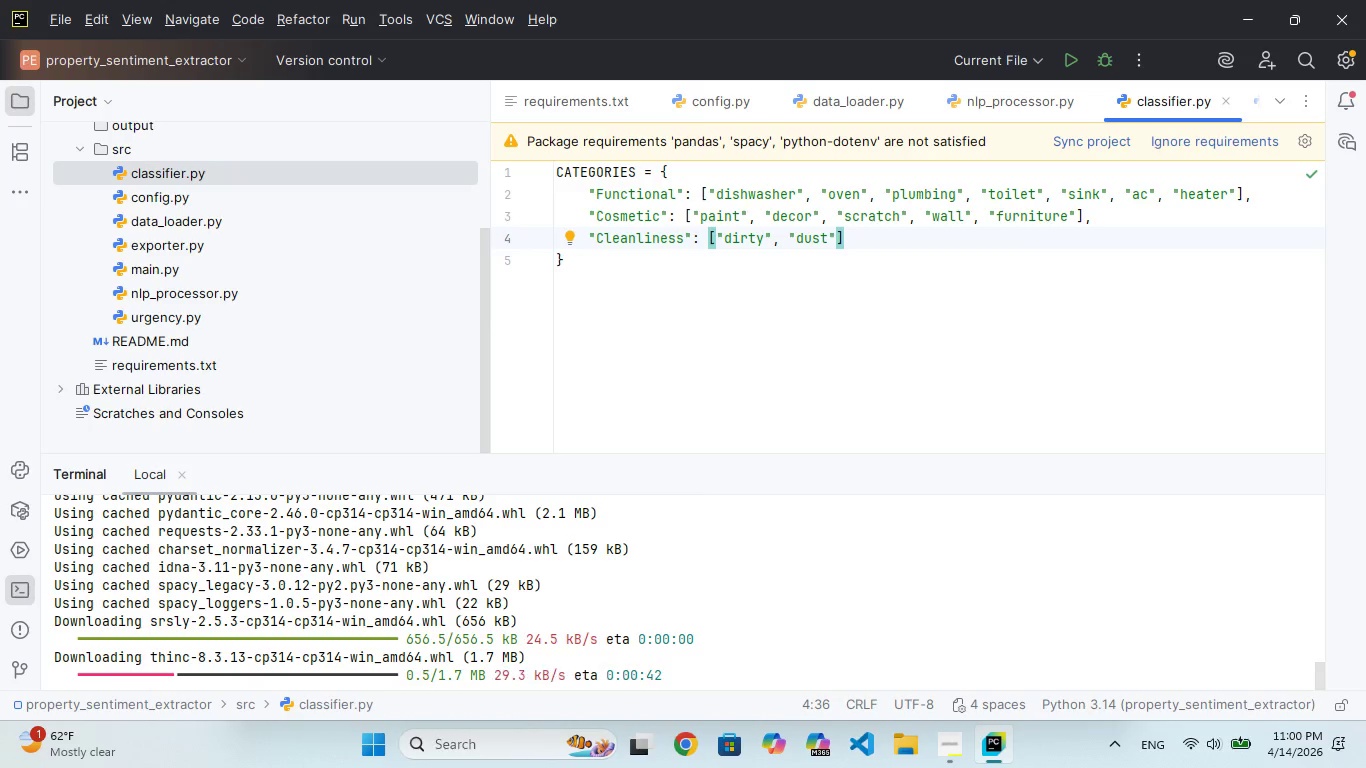 
type(, "stn)
 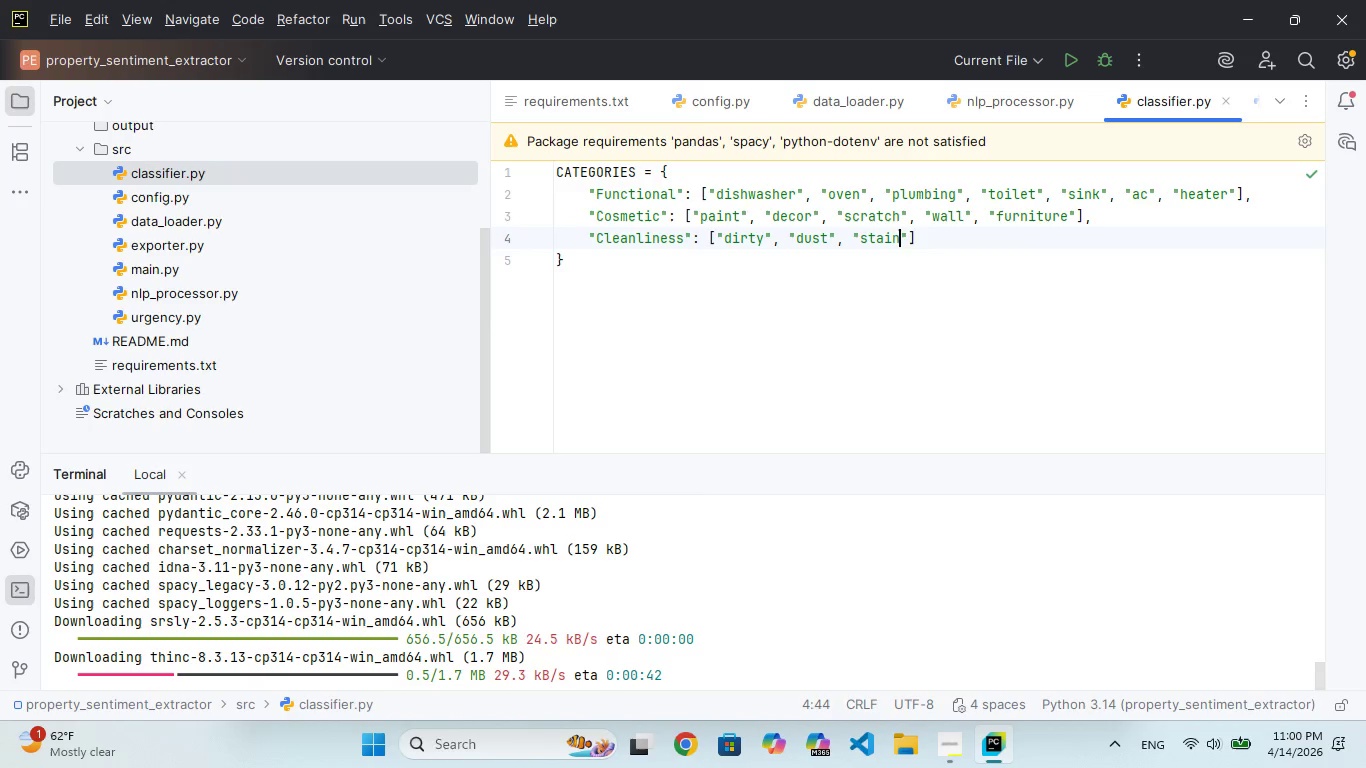 
 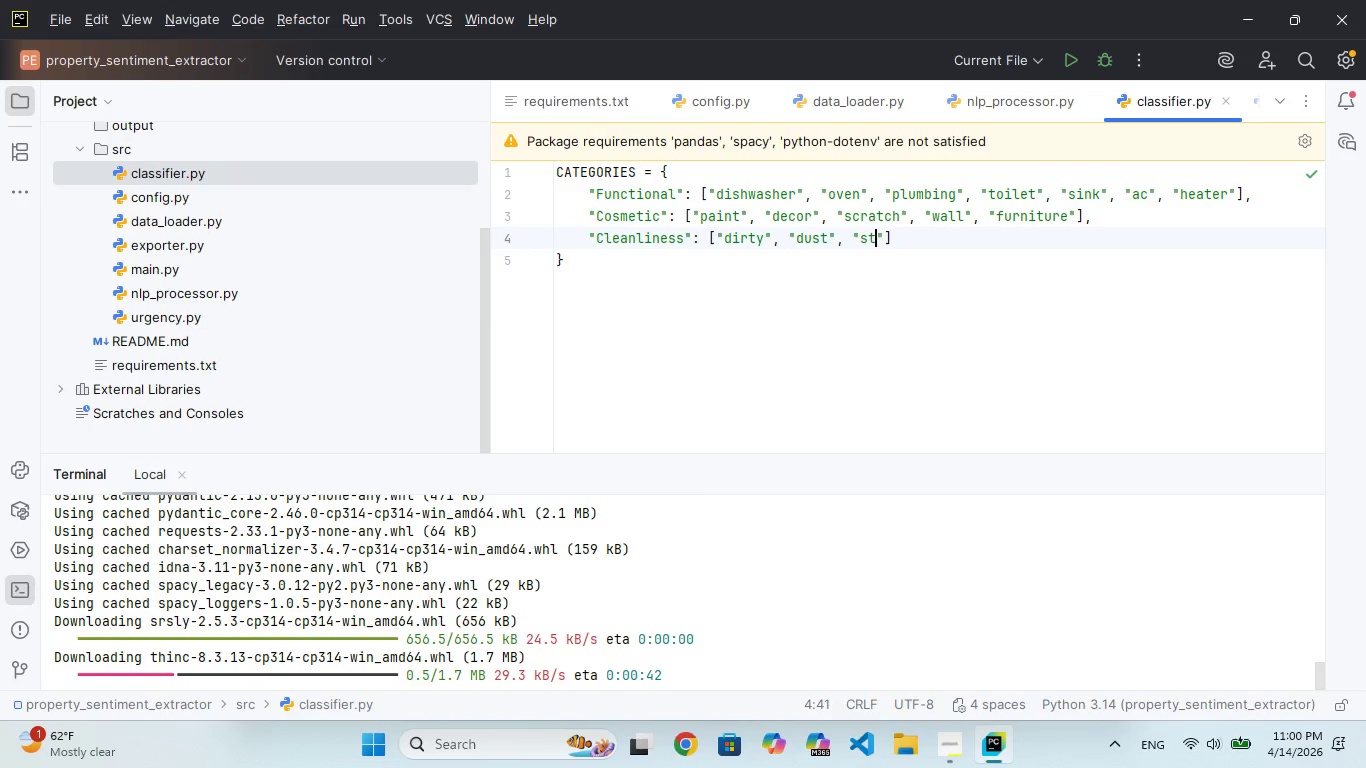 
hold_key(key=A, duration=0.34)
 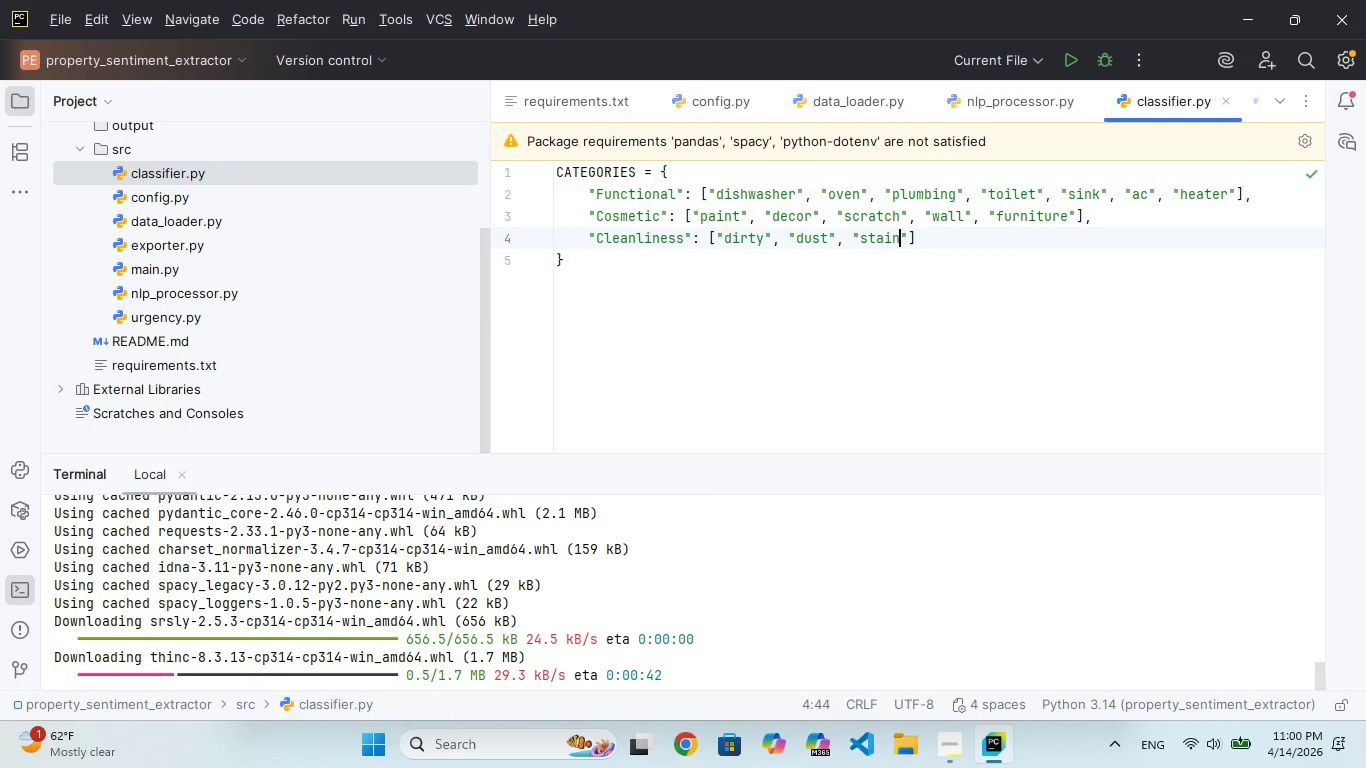 
hold_key(key=I, duration=0.31)
 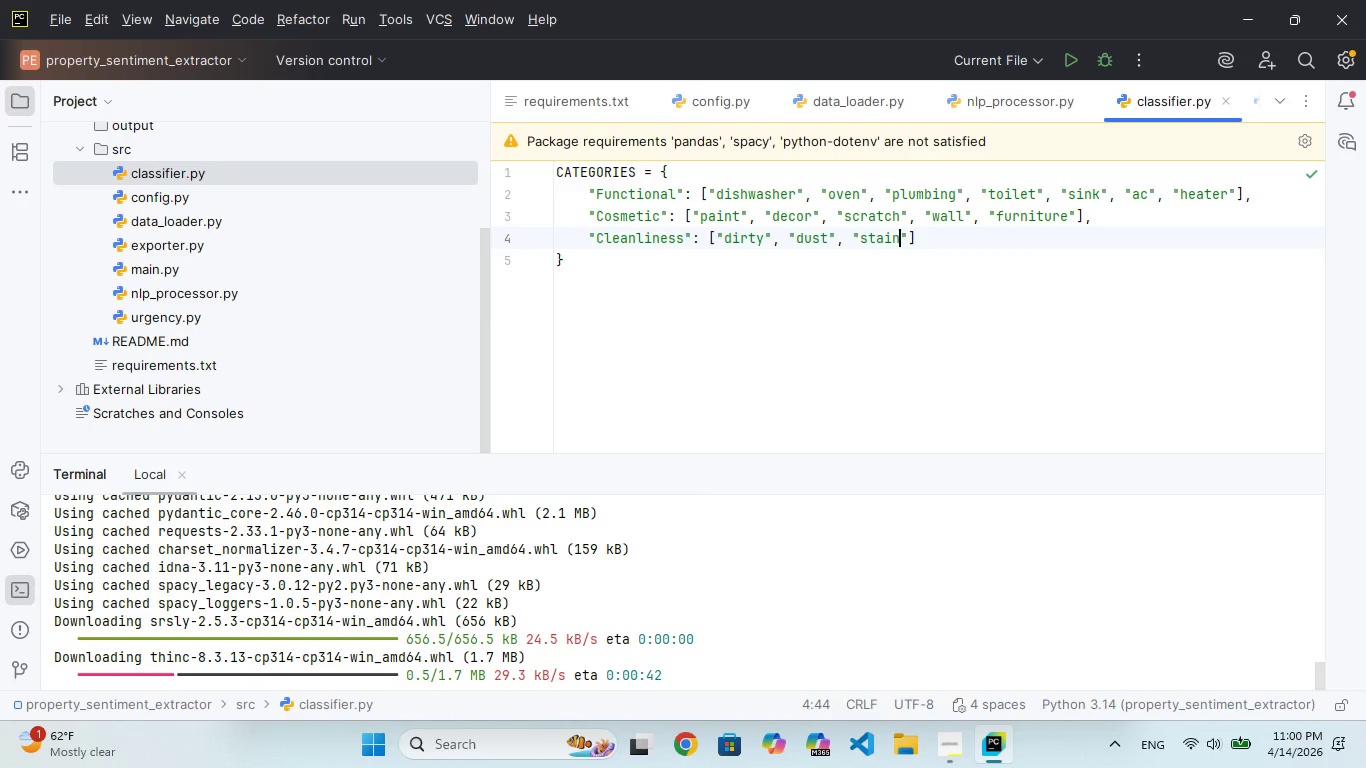 
key(ArrowRight)
 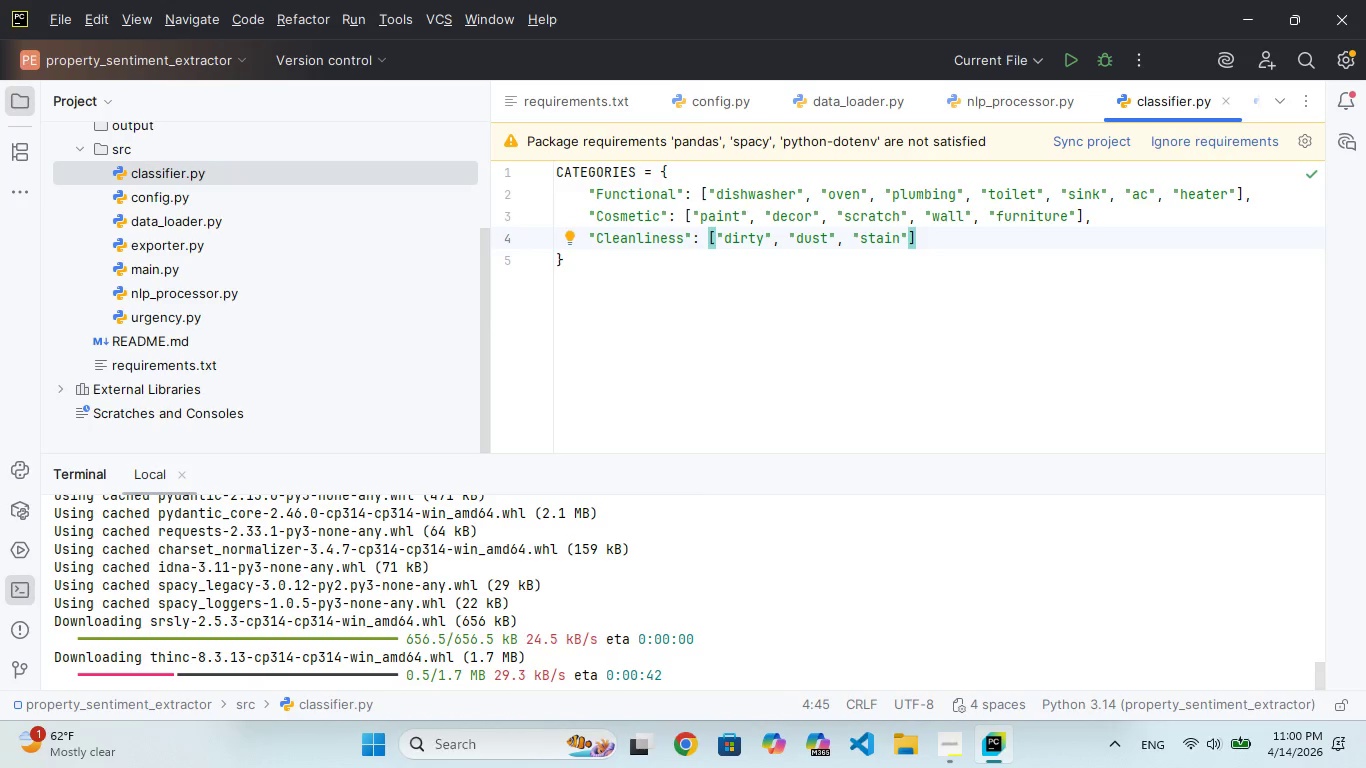 
type(, "mell)
 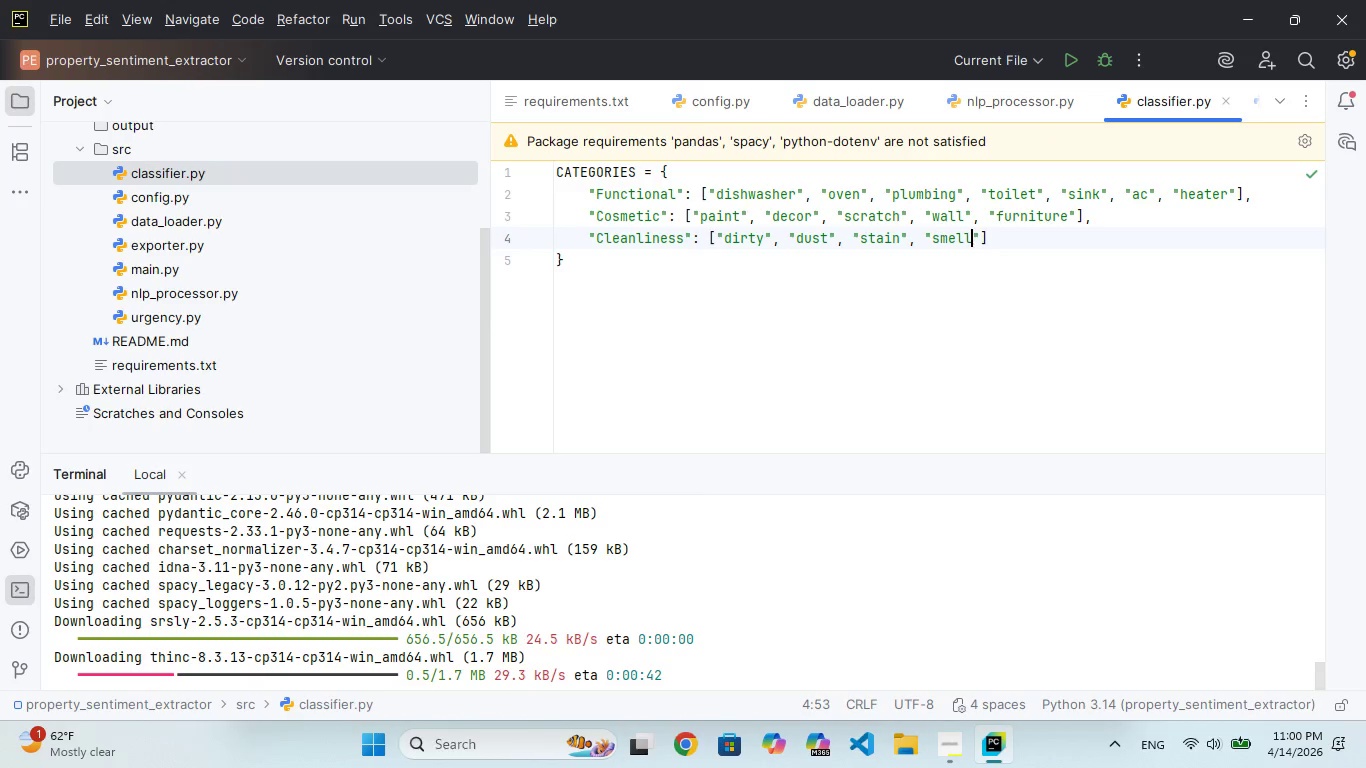 
 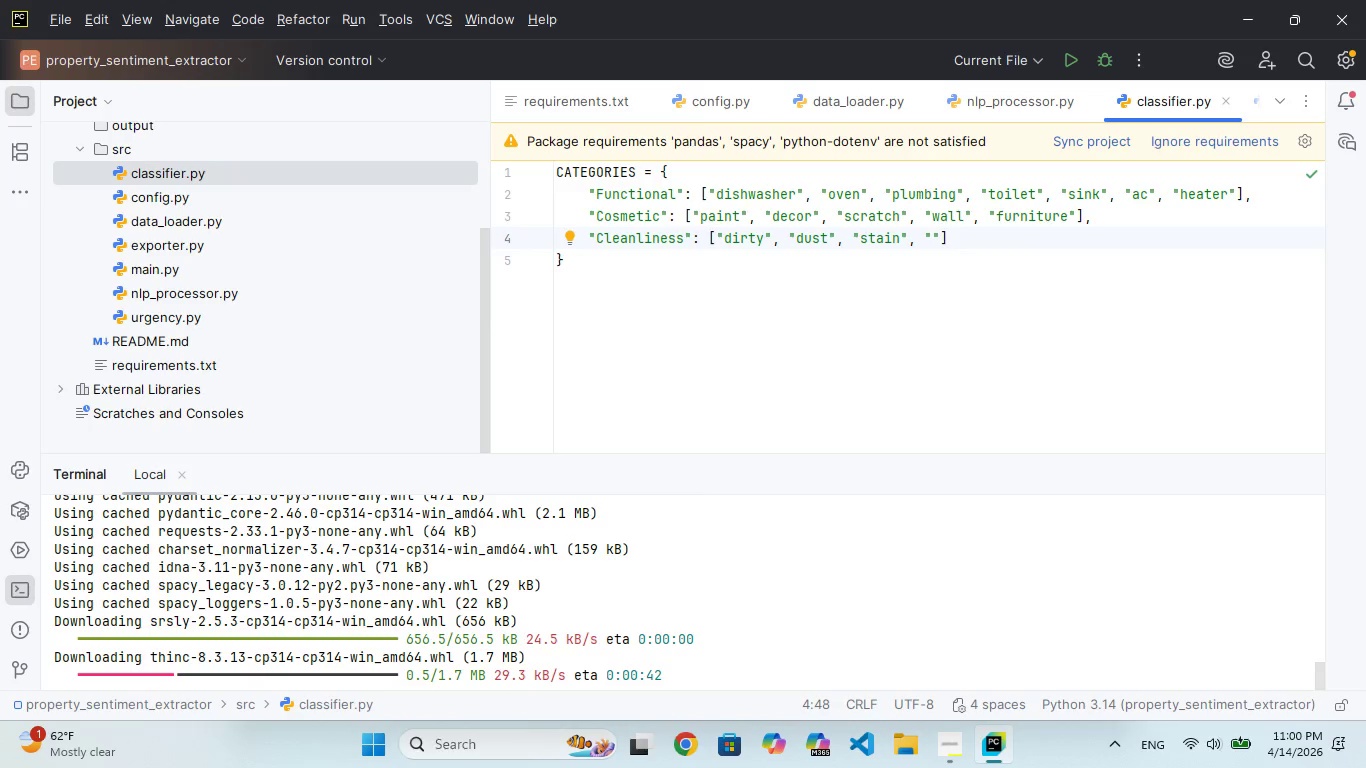 
hold_key(key=S, duration=0.41)
 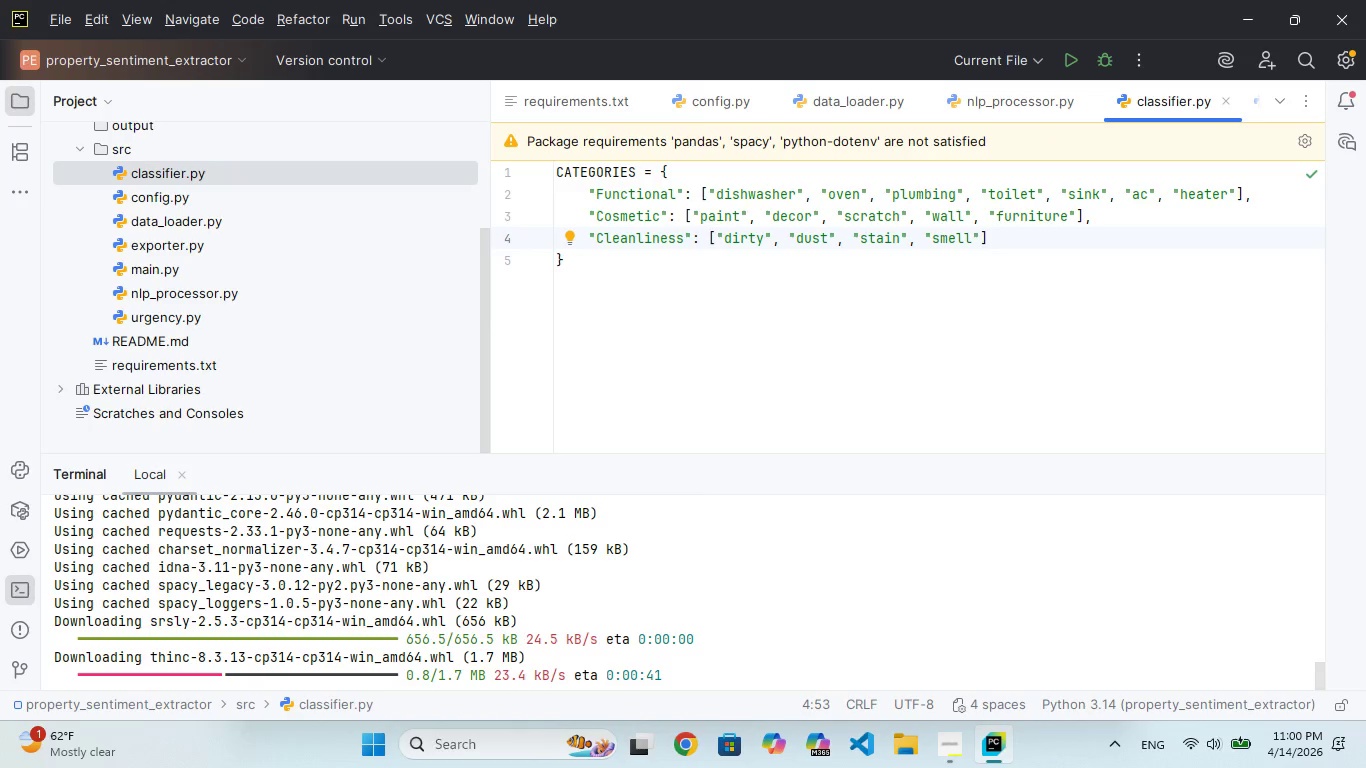 
key(ArrowRight)
 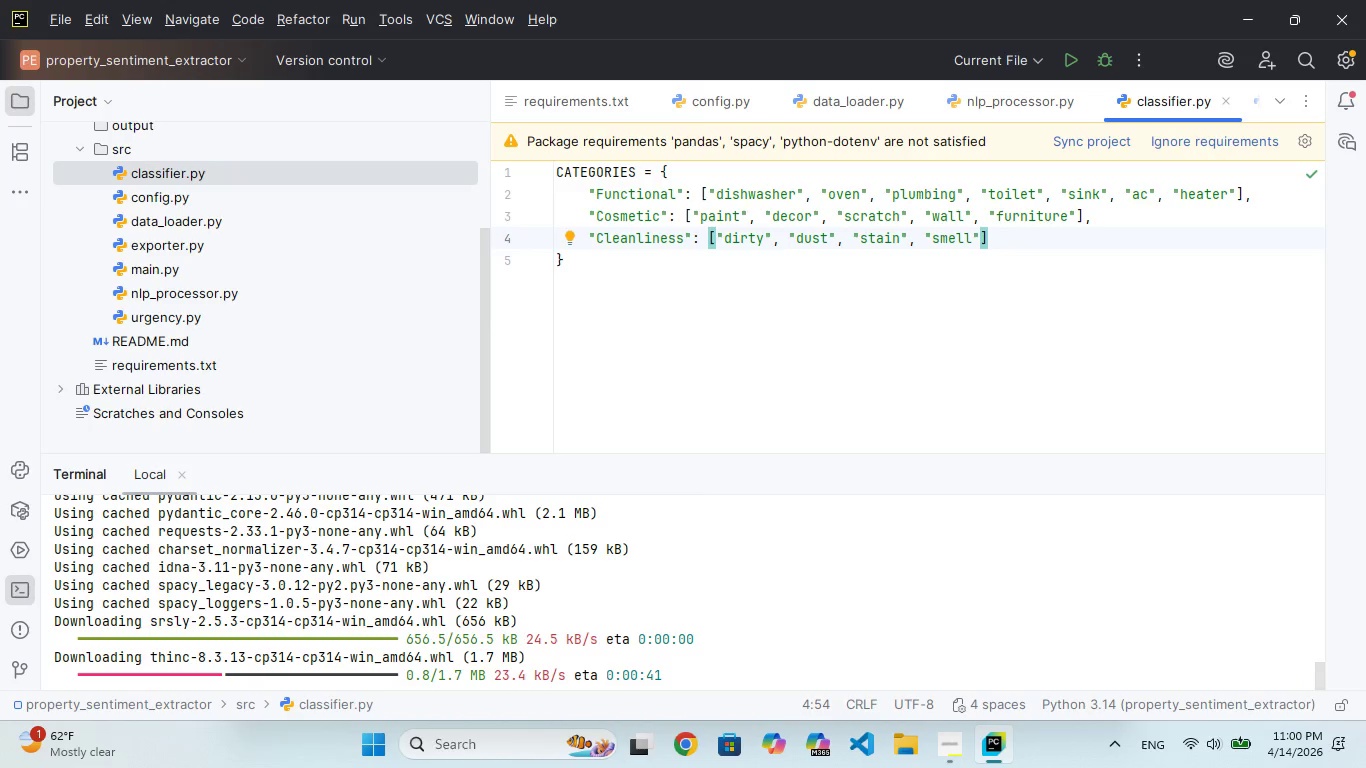 
type(, "linen)
 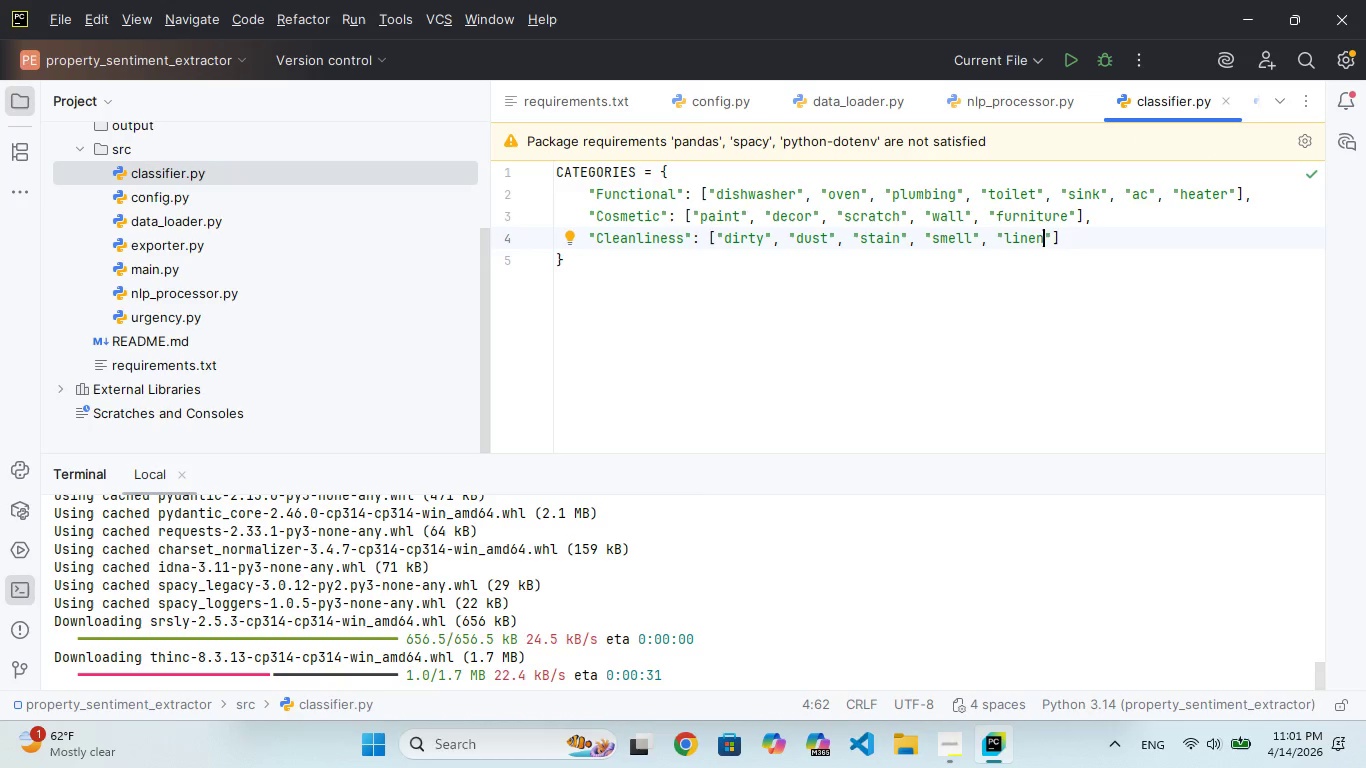 
key(ArrowRight)
 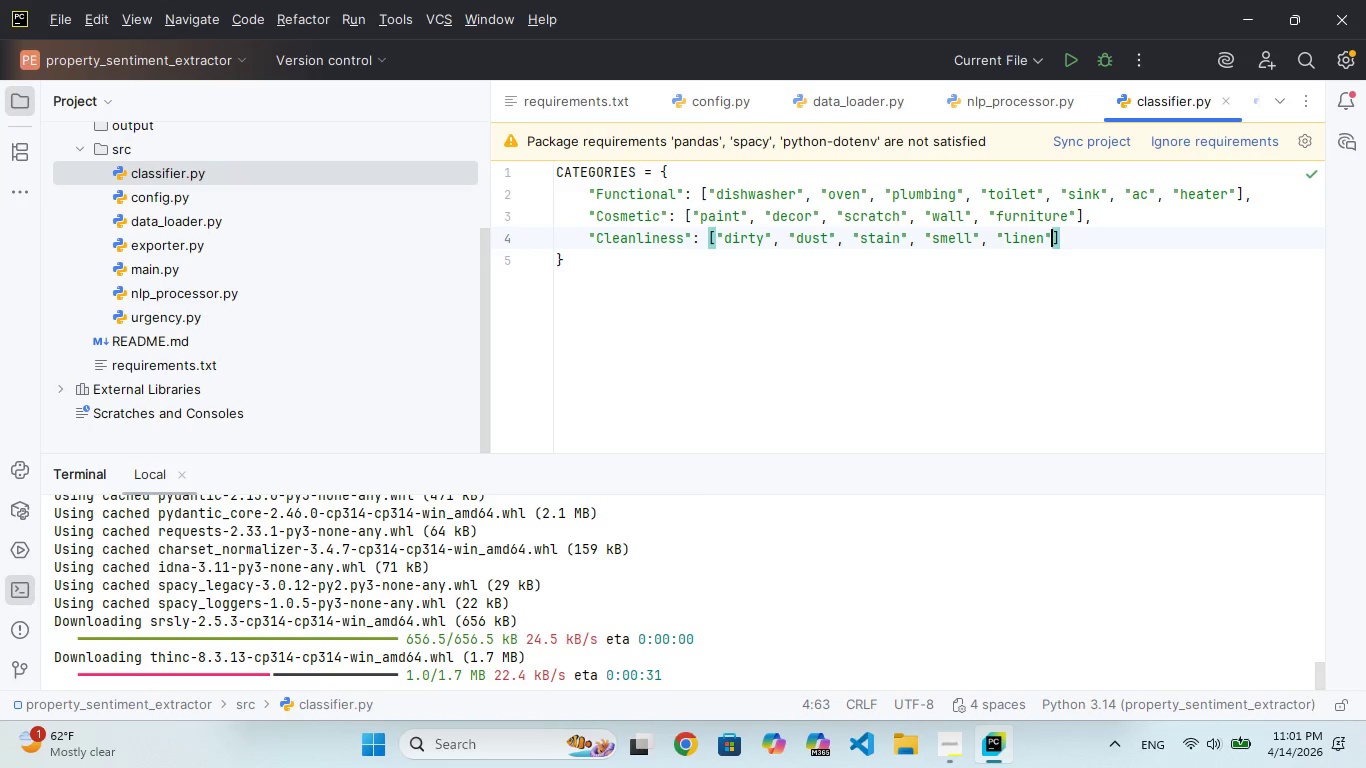 
key(ArrowRight)
 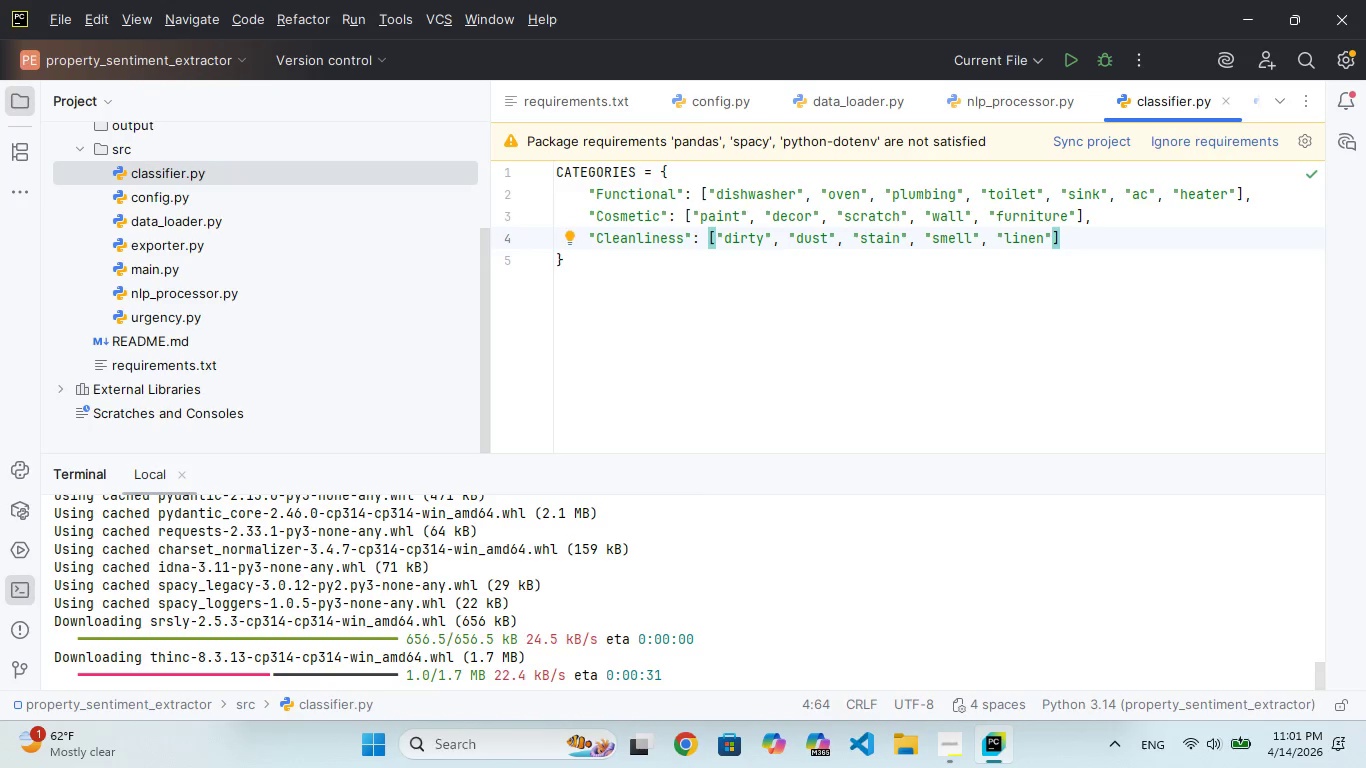 
key(Comma)
 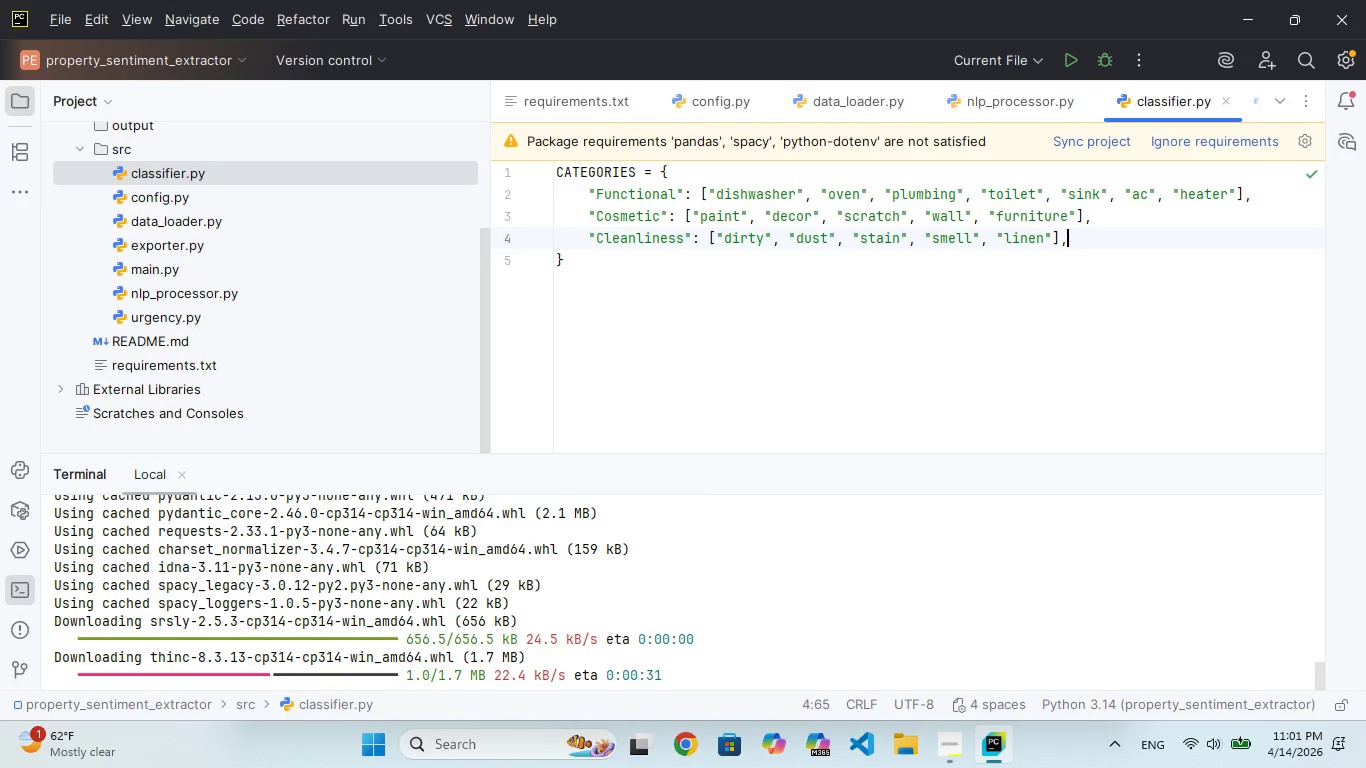 
key(Enter)
 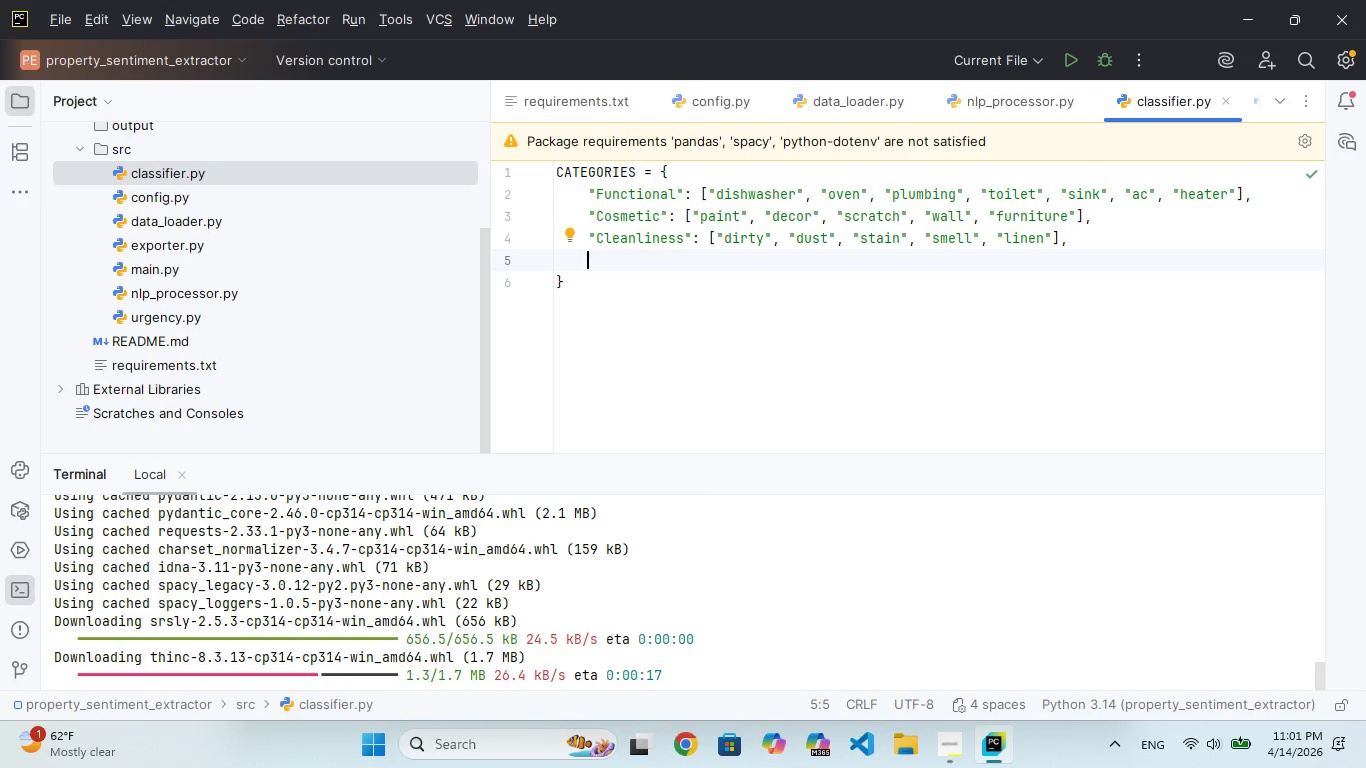 
type("Structural)
 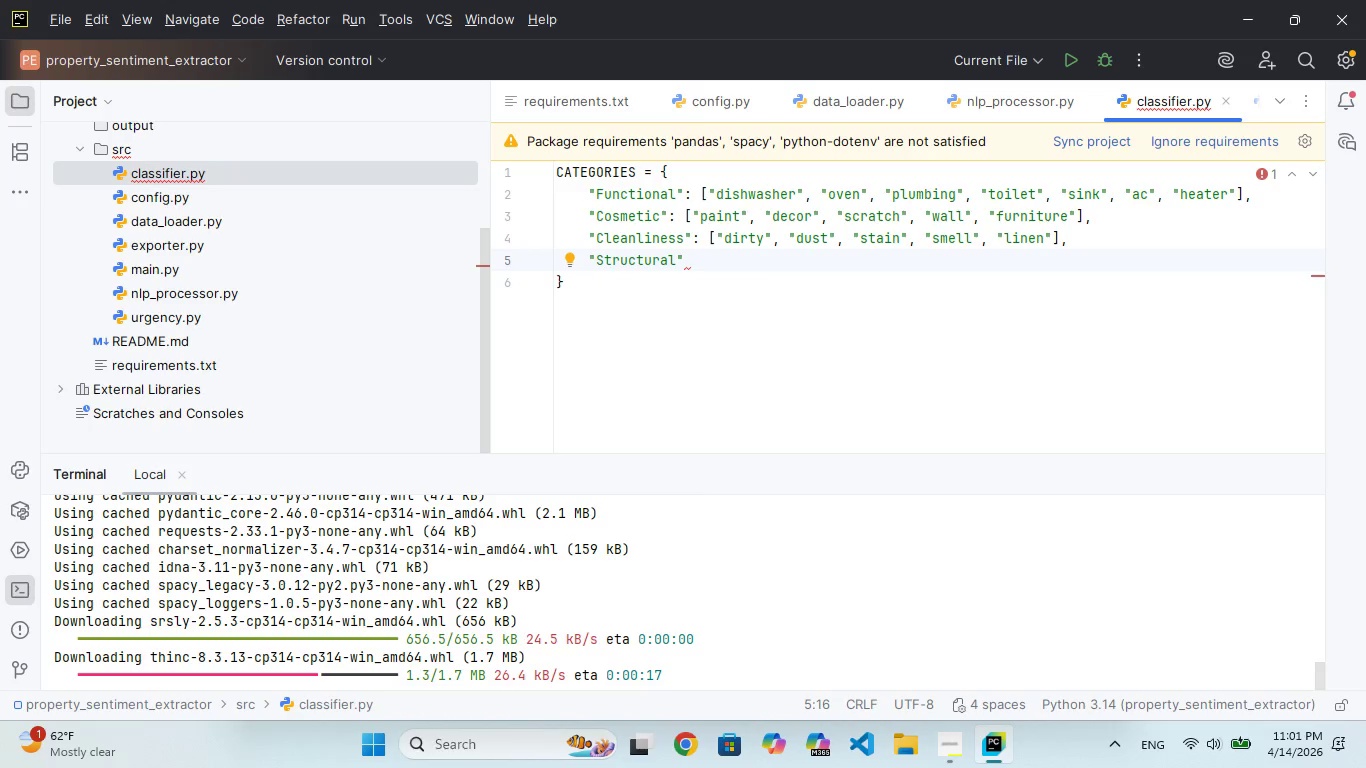 
key(ArrowRight)
 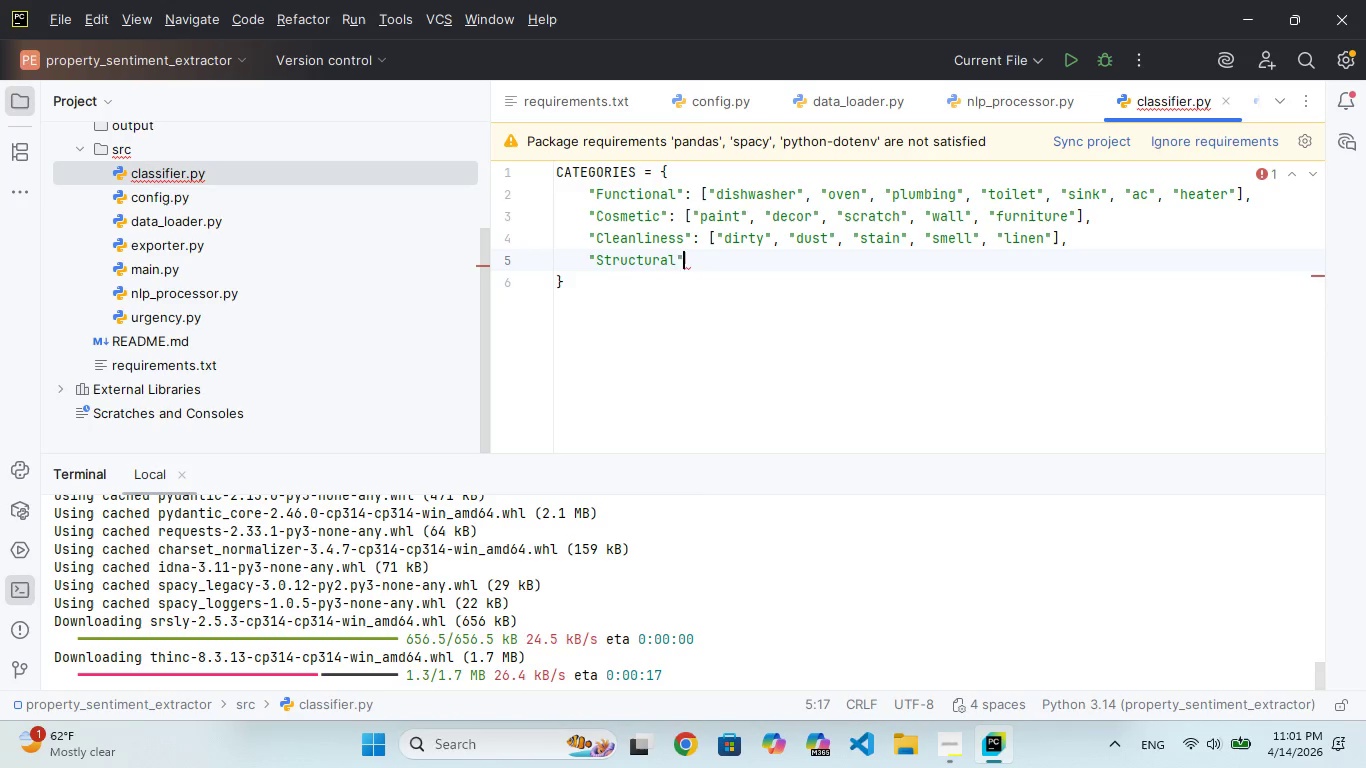 
type(: ["leak)
 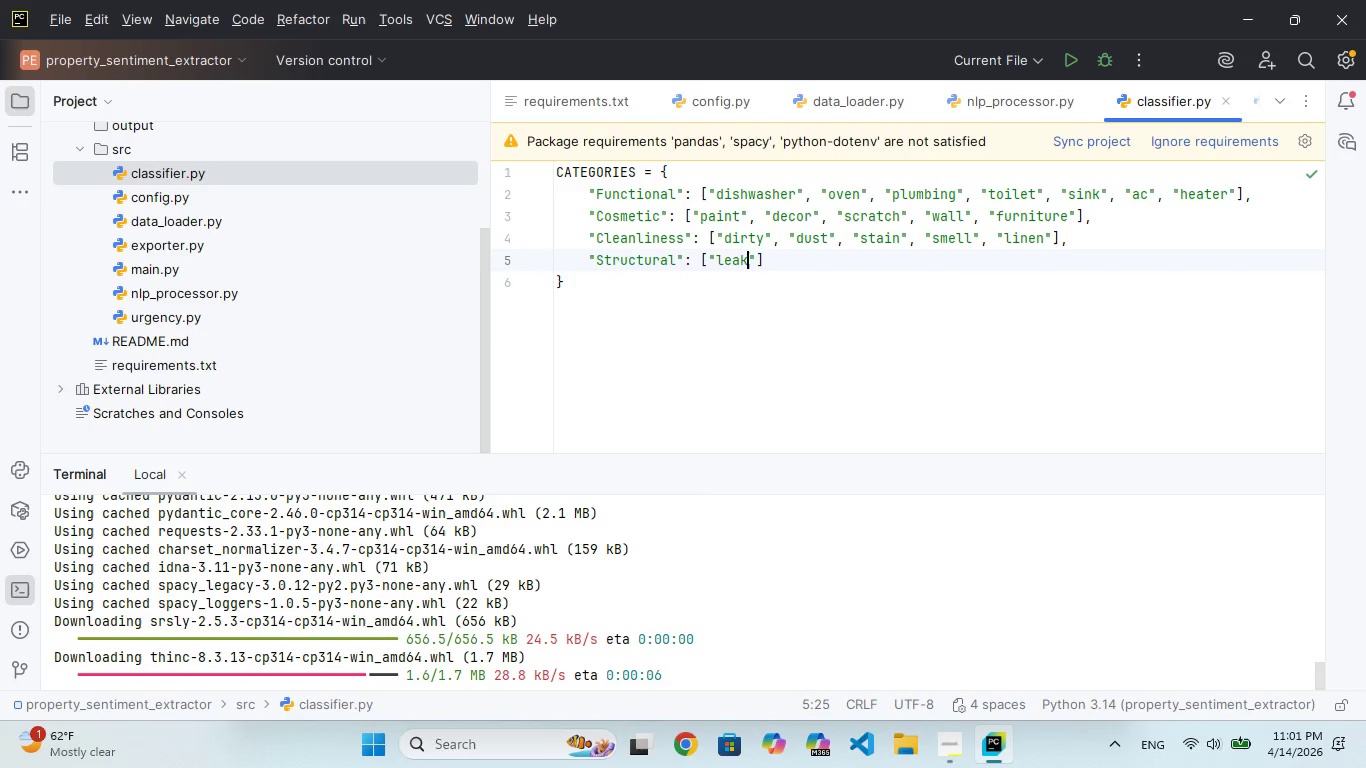 
key(ArrowRight)
 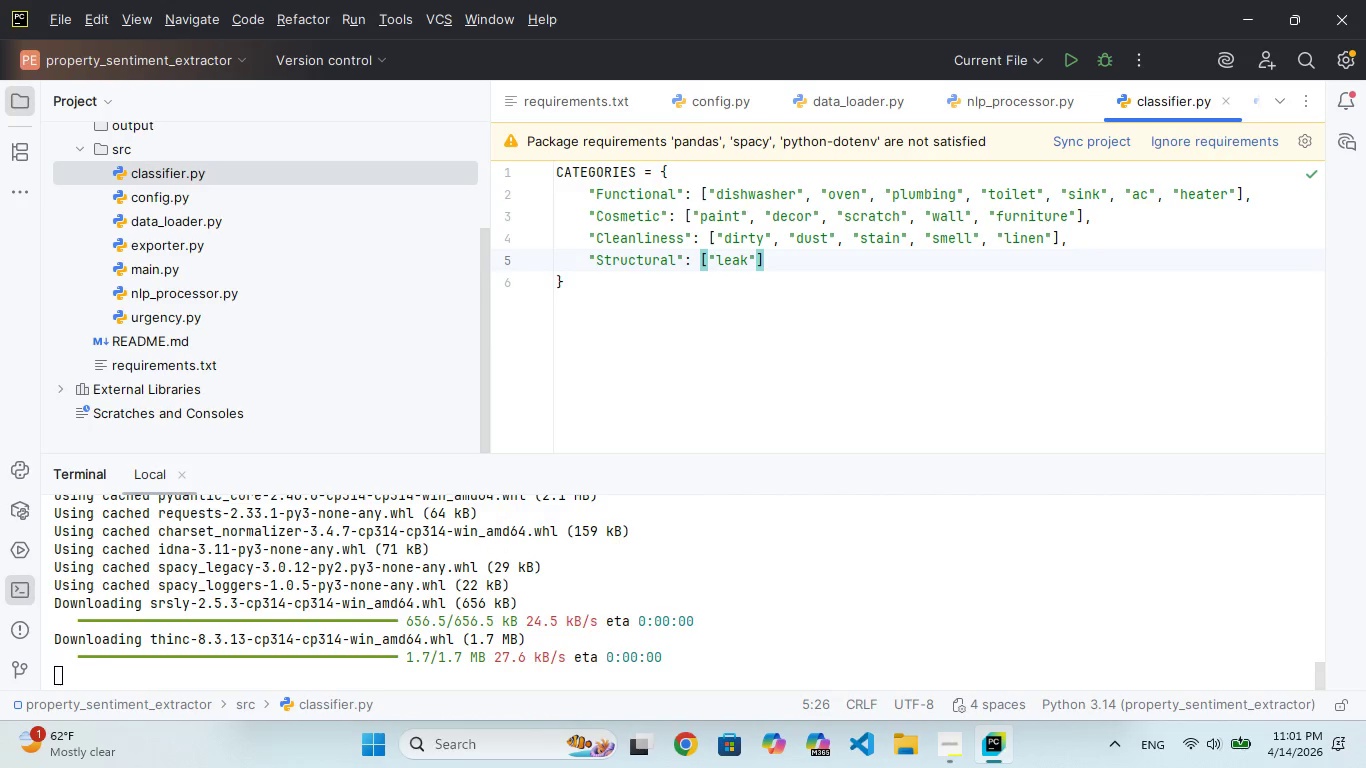 
type(, "md)
 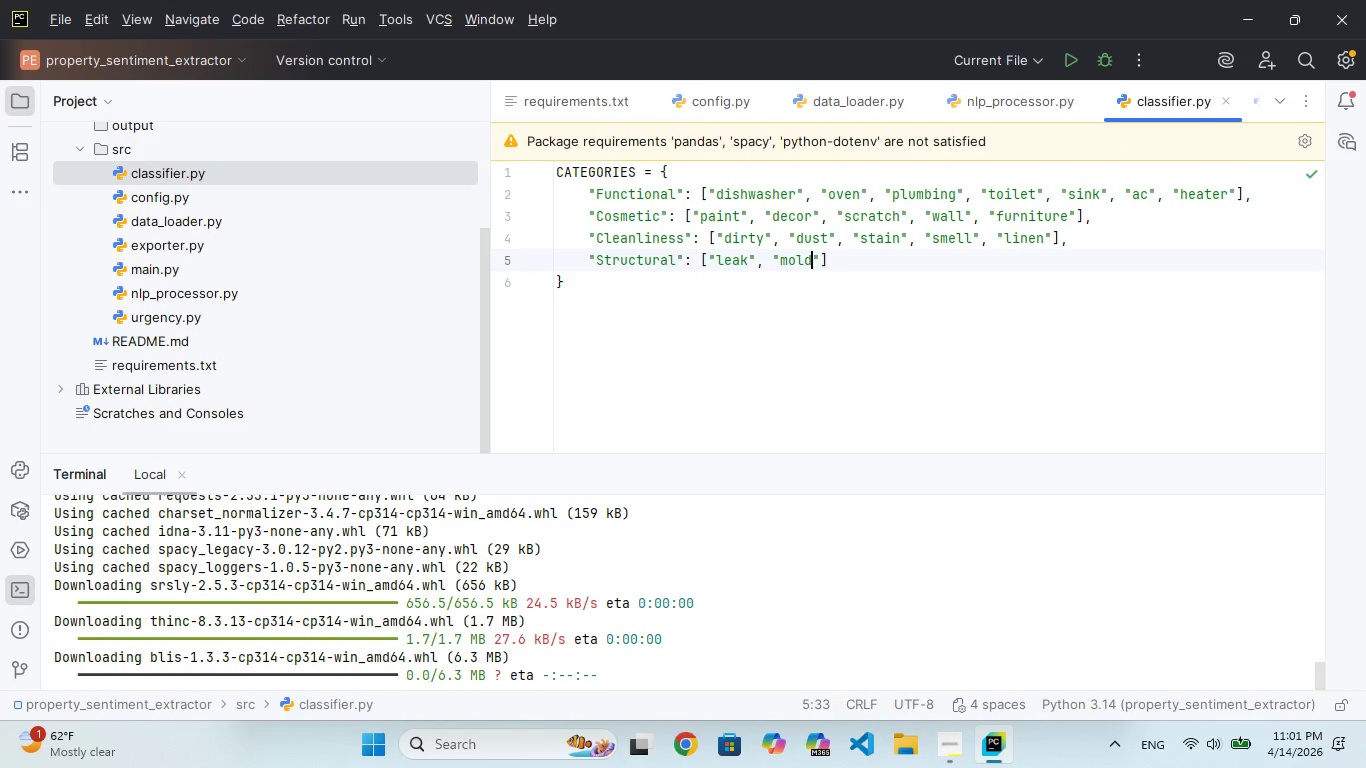 
 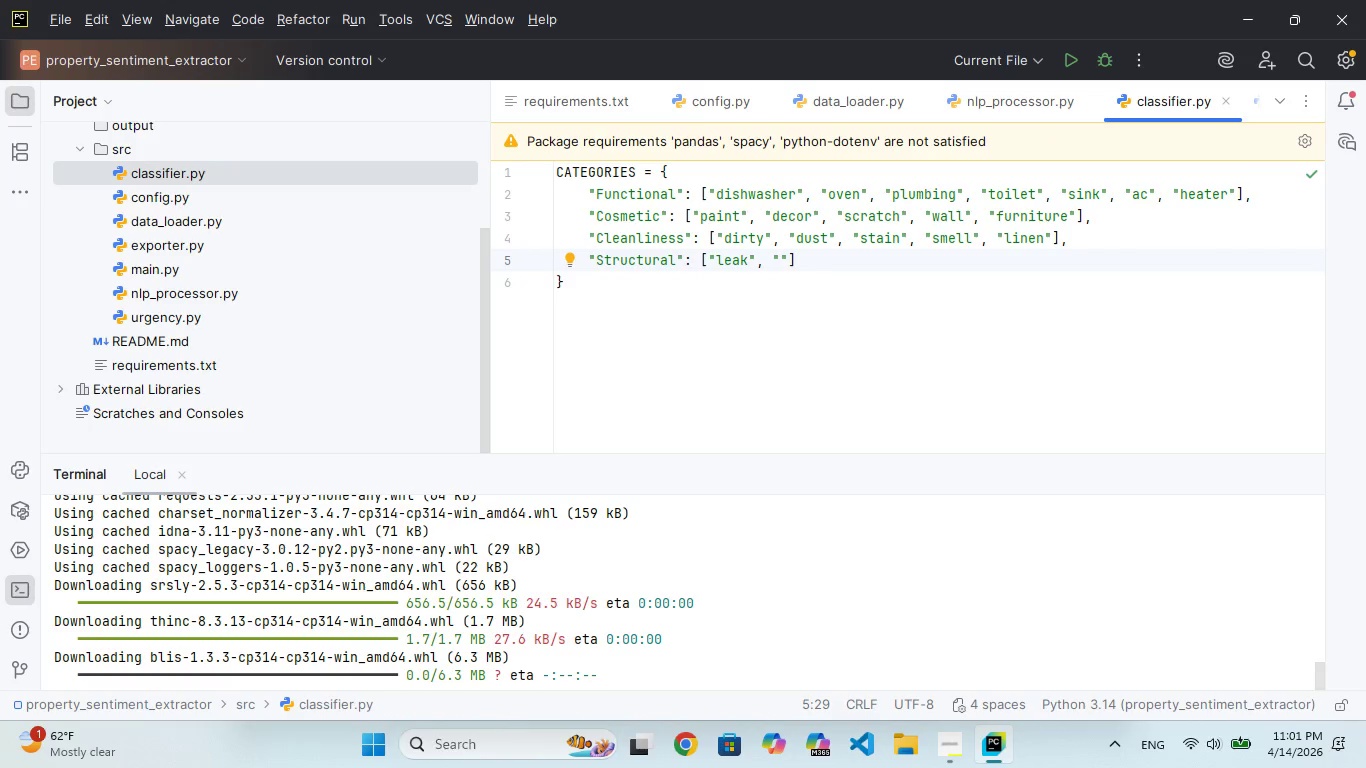 
hold_key(key=O, duration=0.31)
 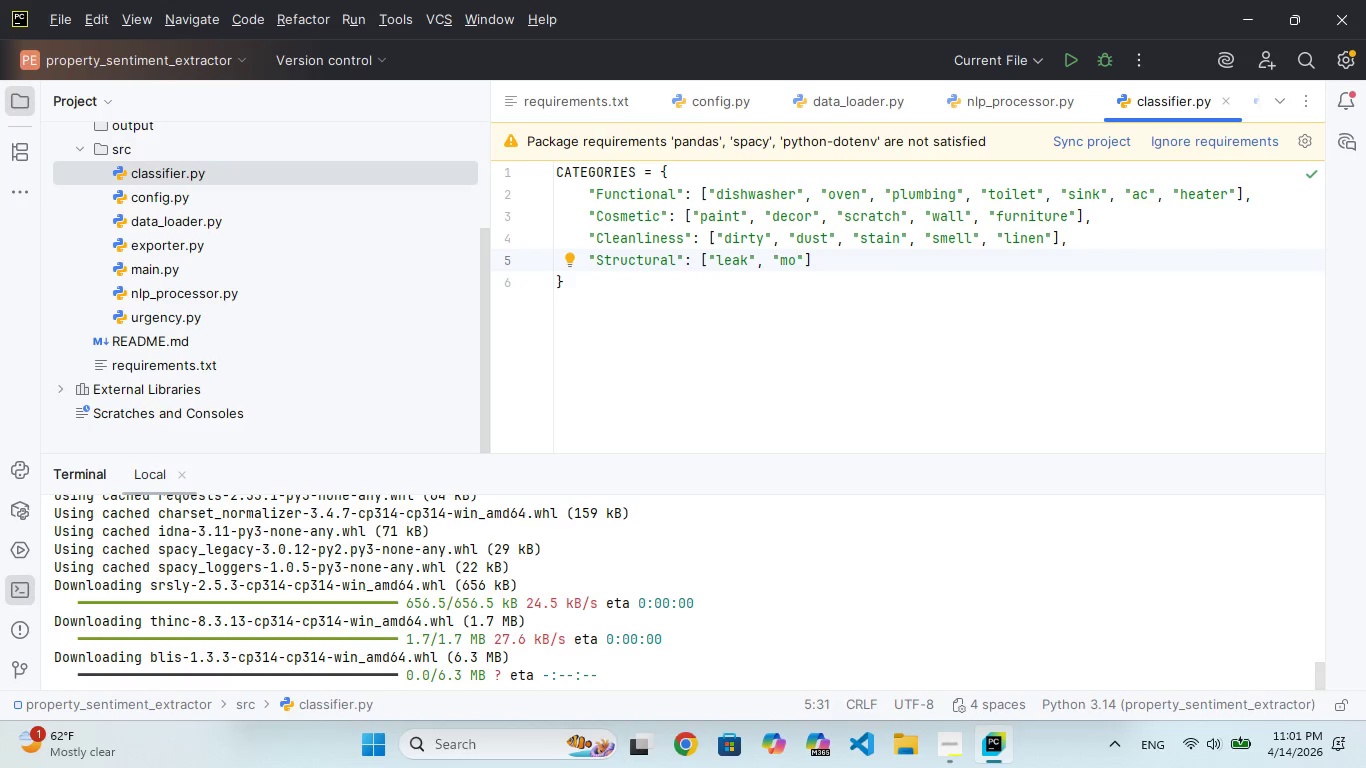 
hold_key(key=L, duration=0.31)
 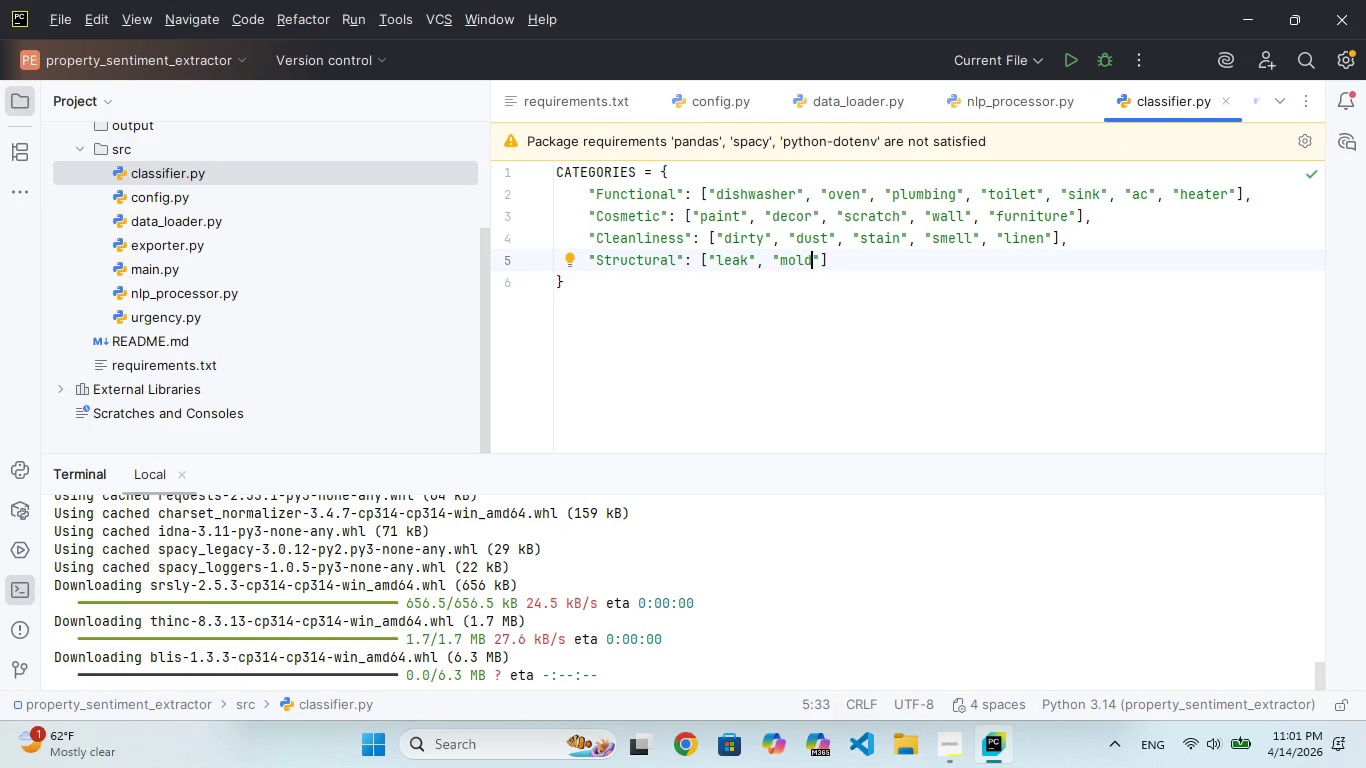 
key(ArrowRight)
 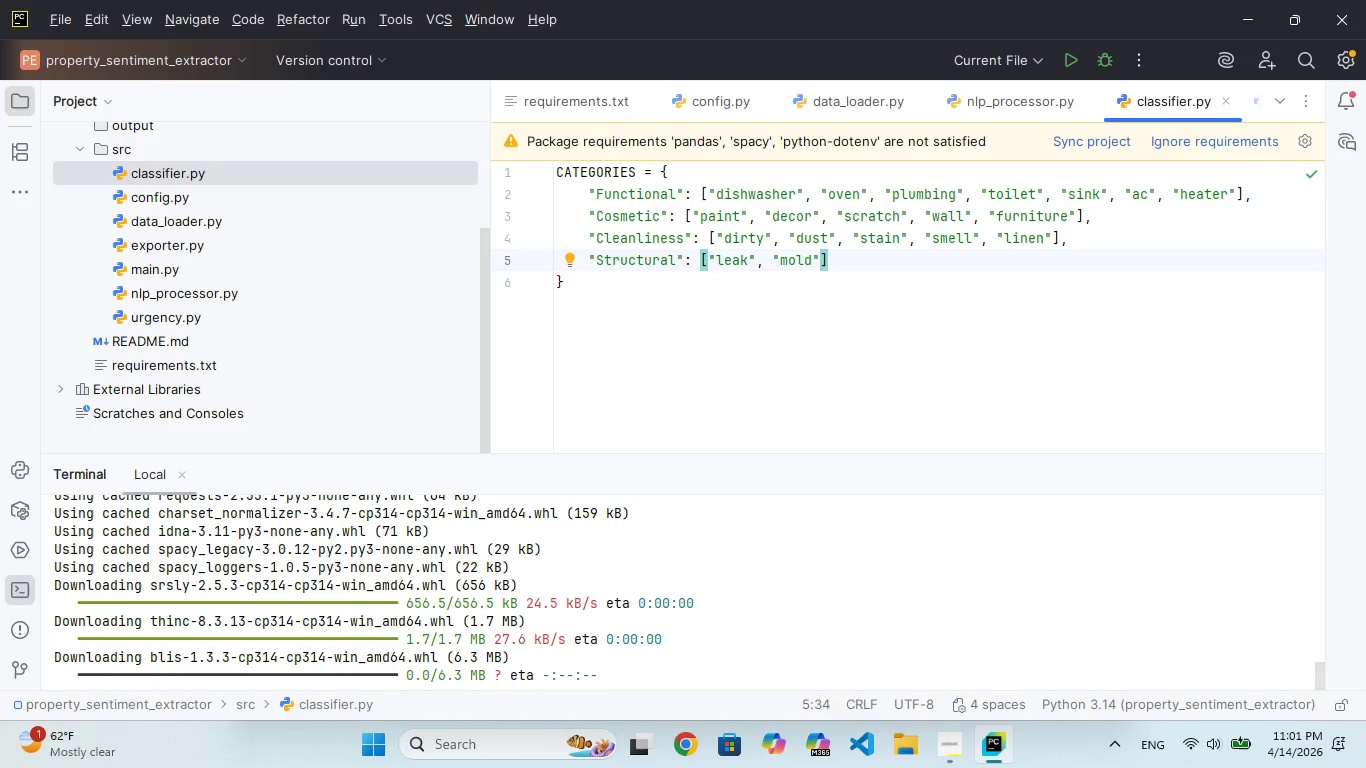 
type(,"pest)
 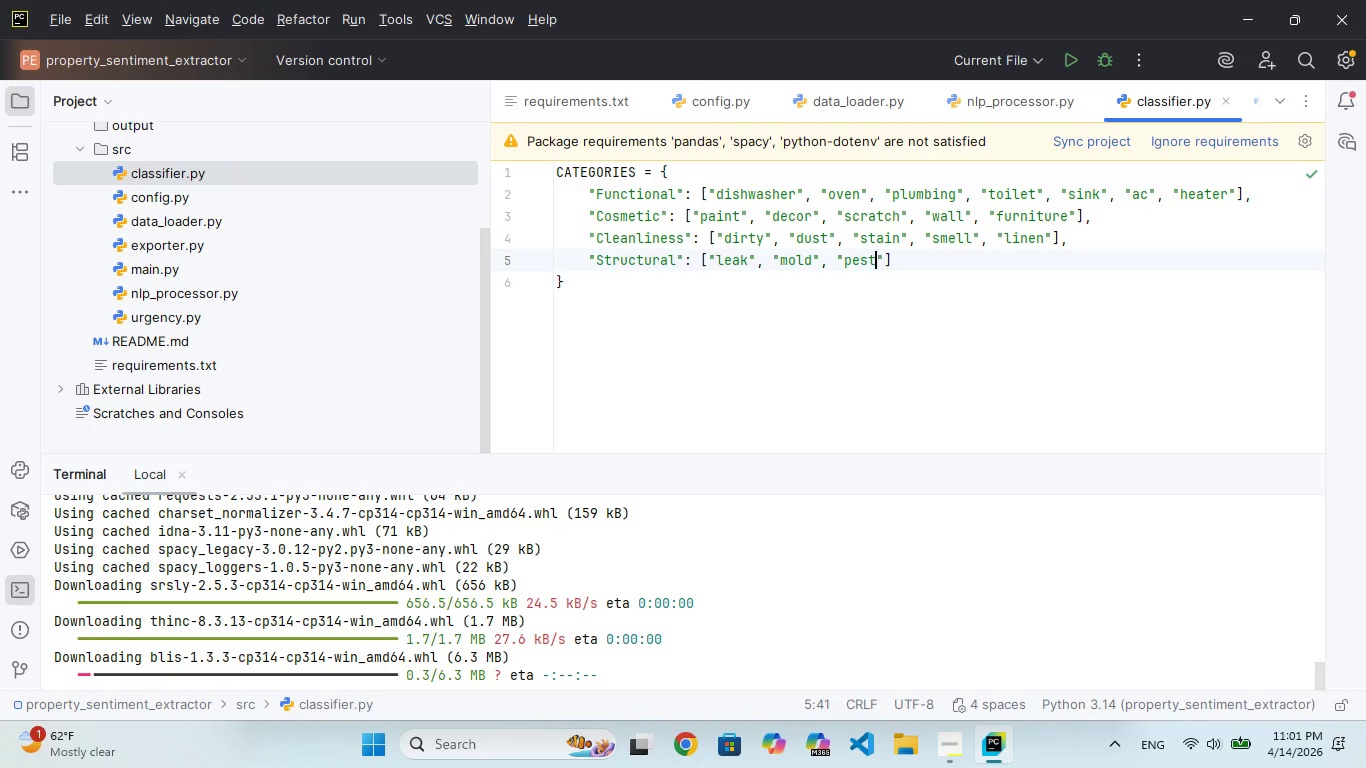 
hold_key(key=Space, duration=0.33)
 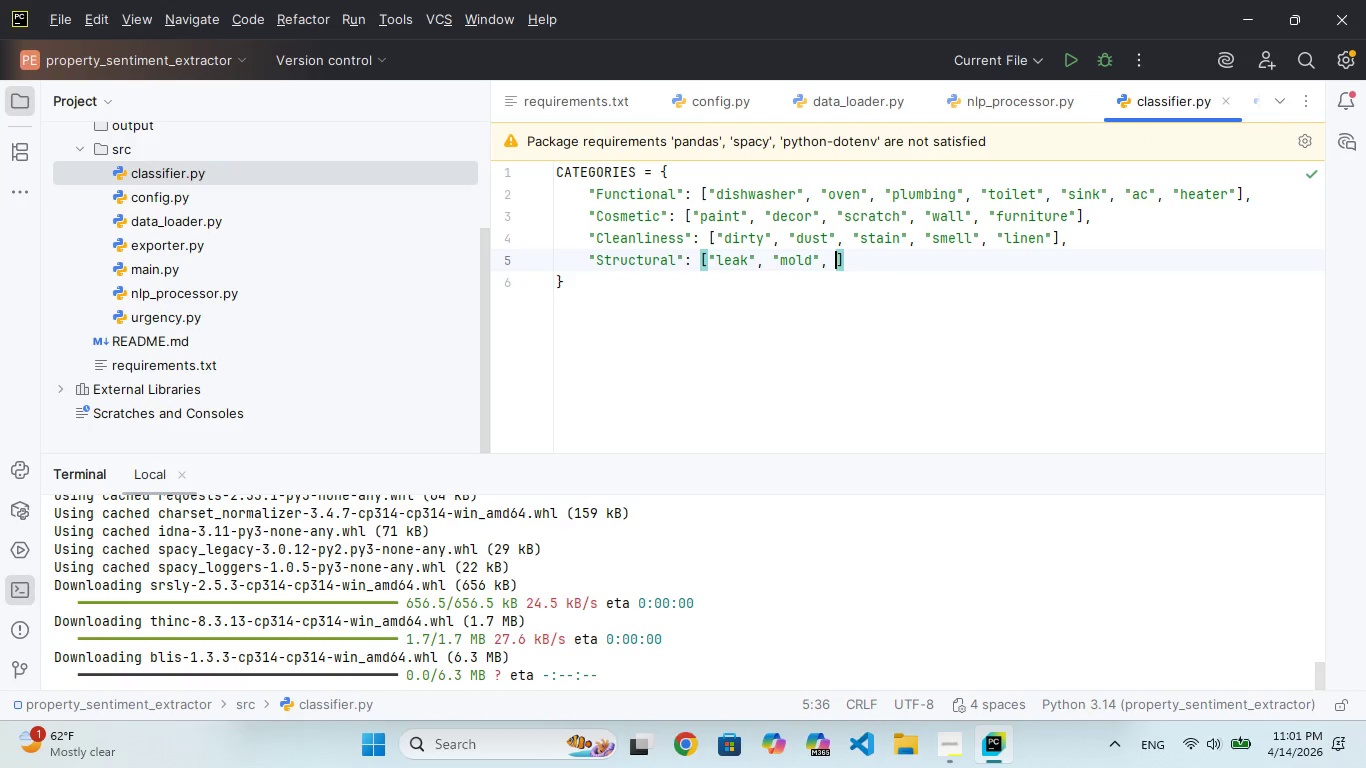 
key(ArrowRight)
 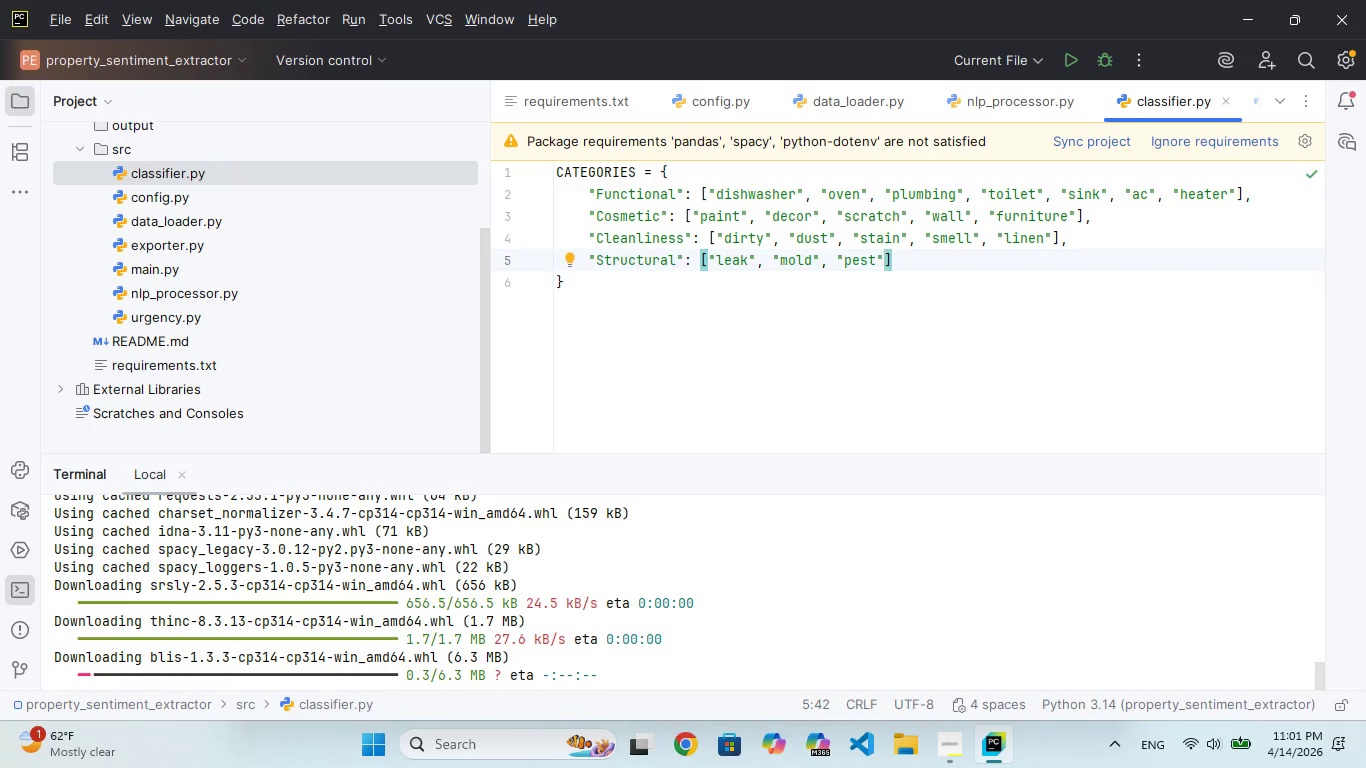 
type(, "crack)
 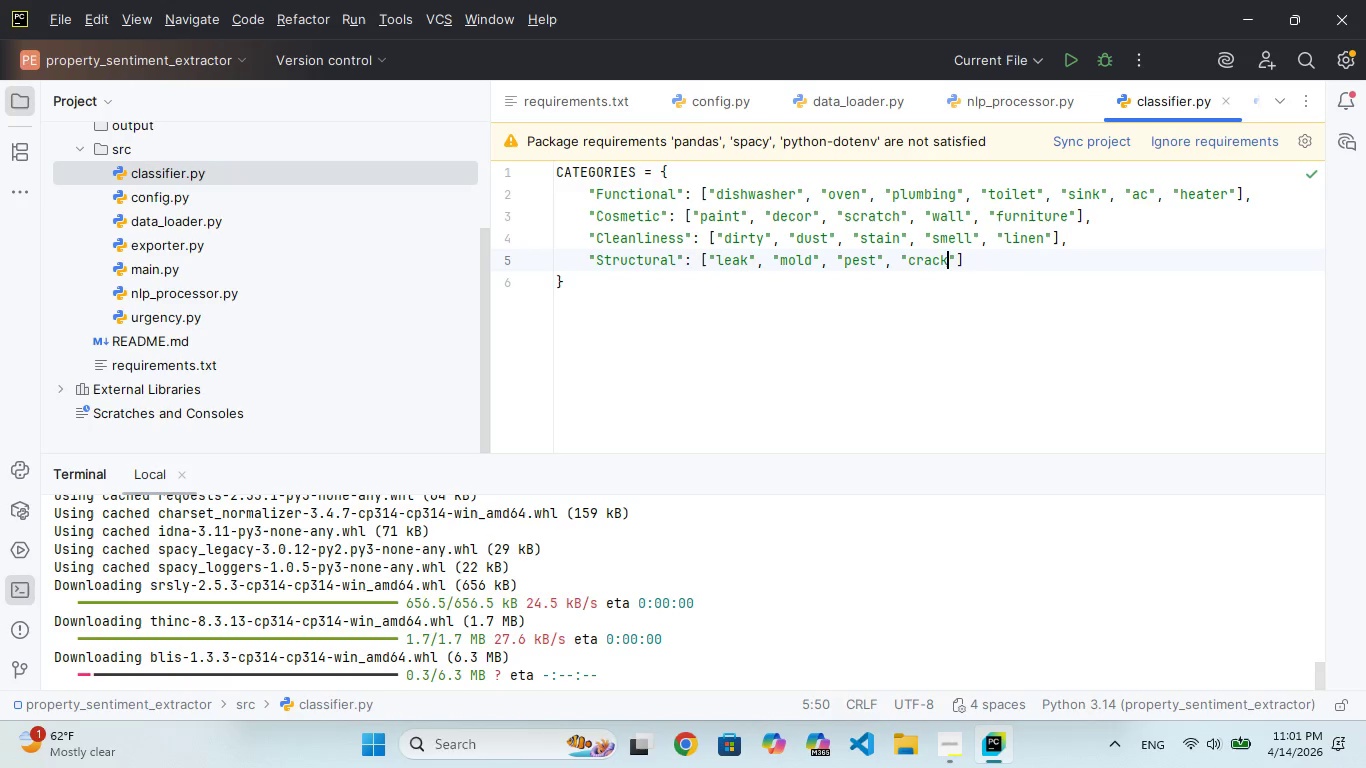 
key(ArrowRight)
 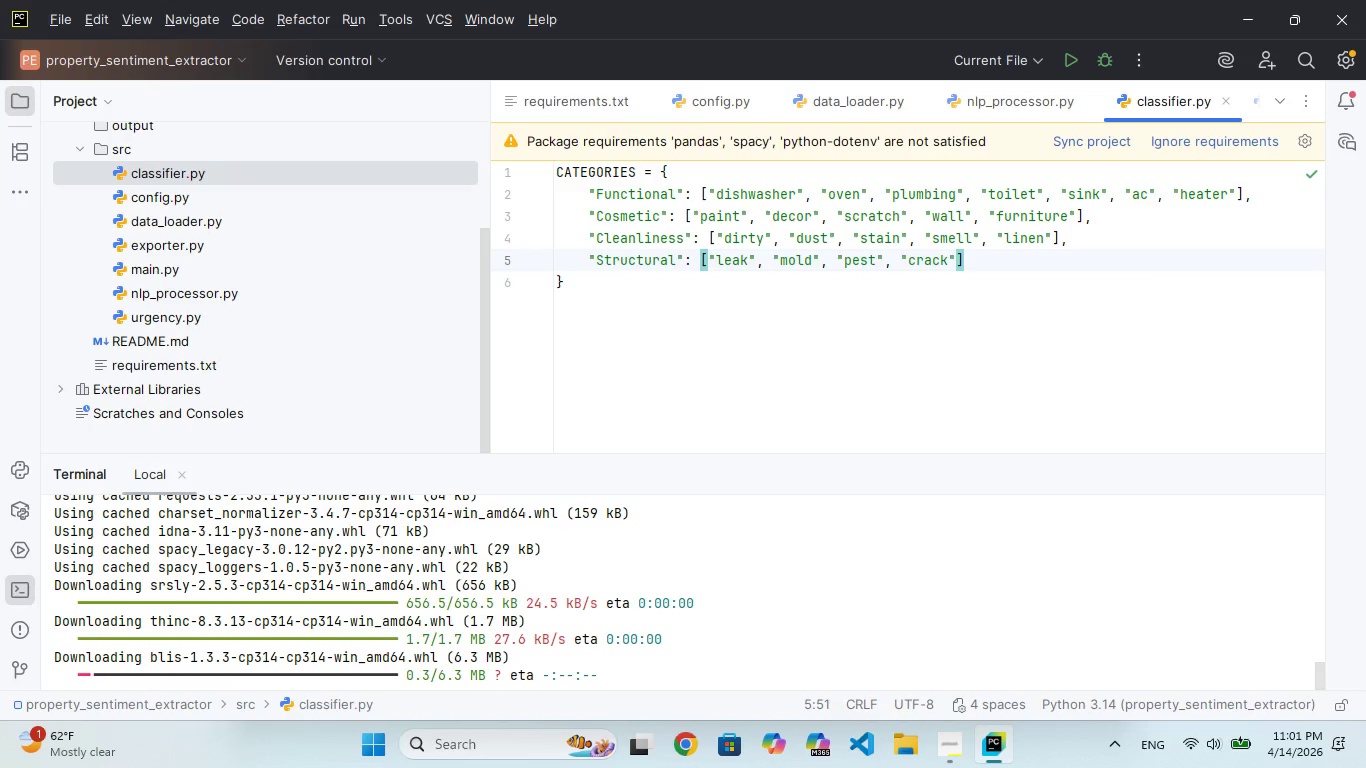 
key(Comma)
 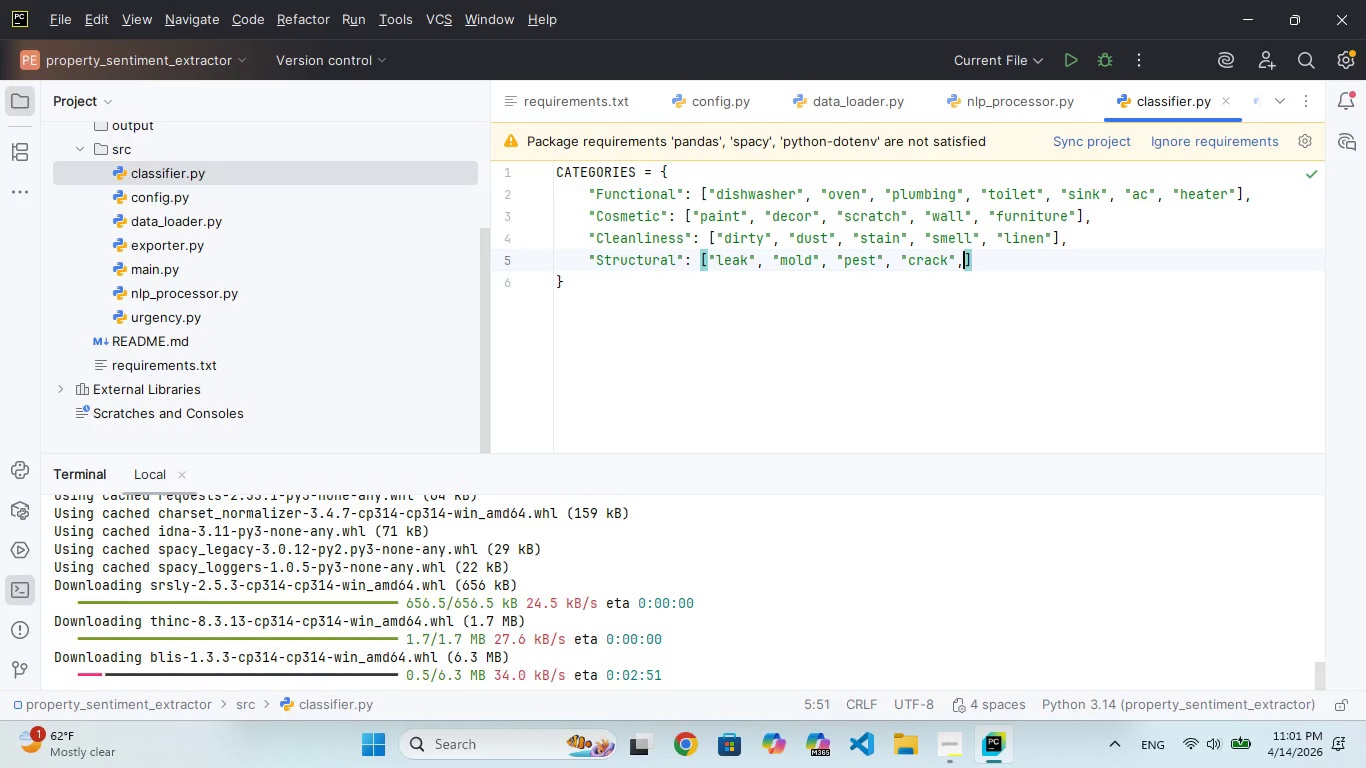 
key(Space)
 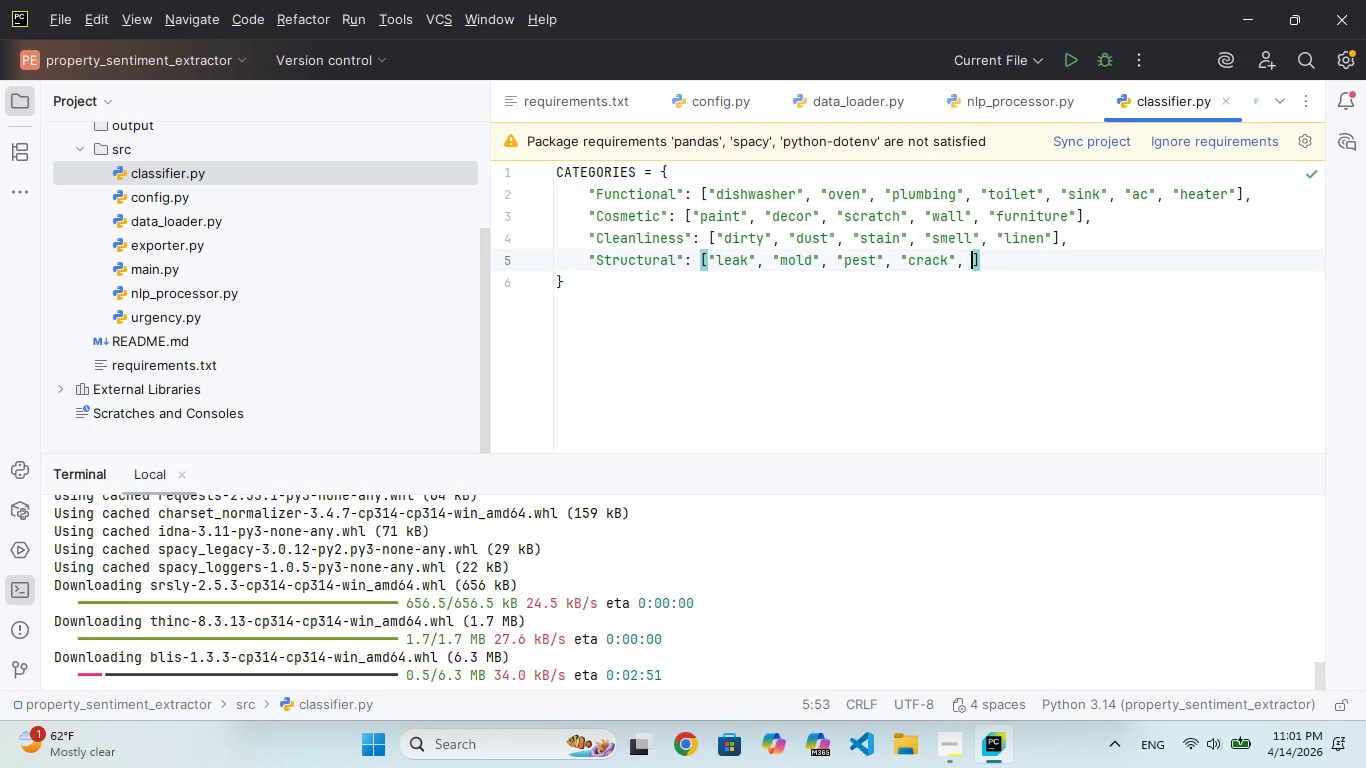 
key(Shift+ShiftRight)
 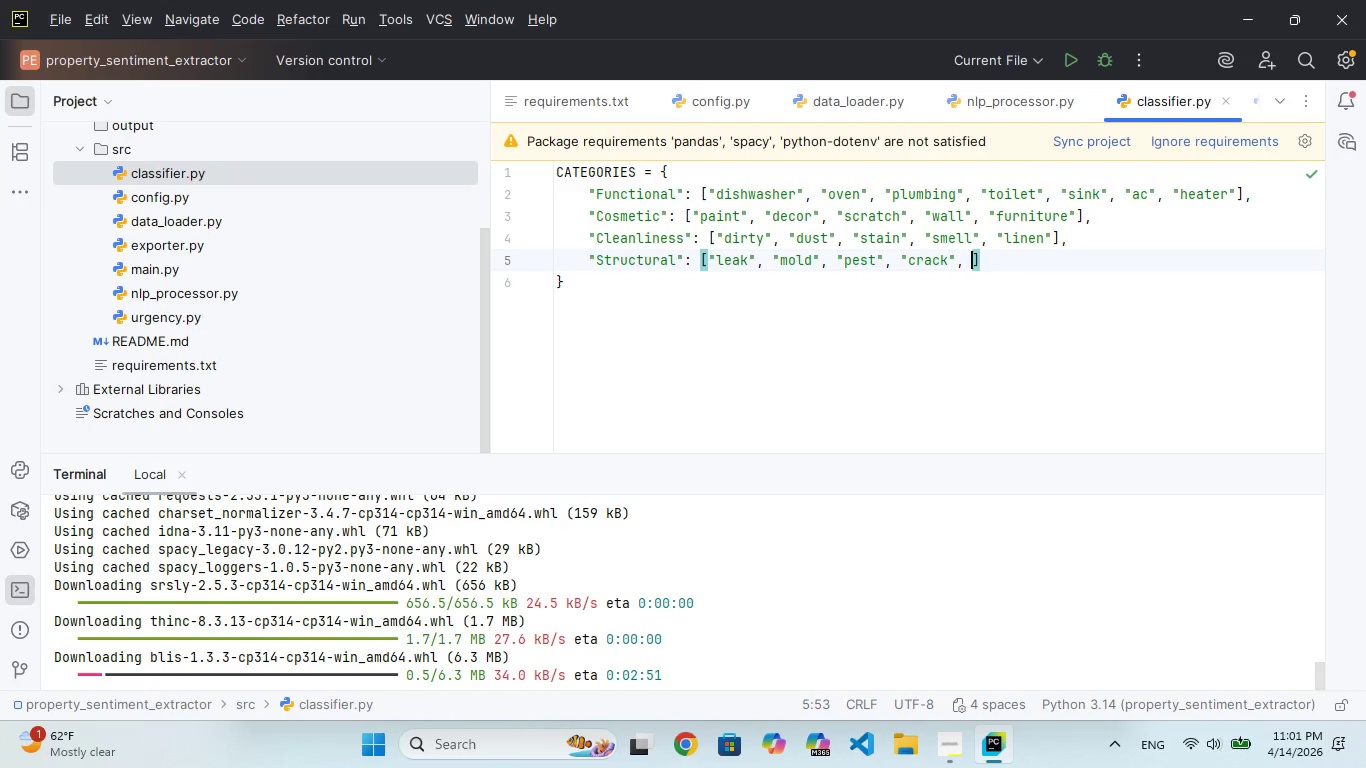 
key(Shift+Quote)
 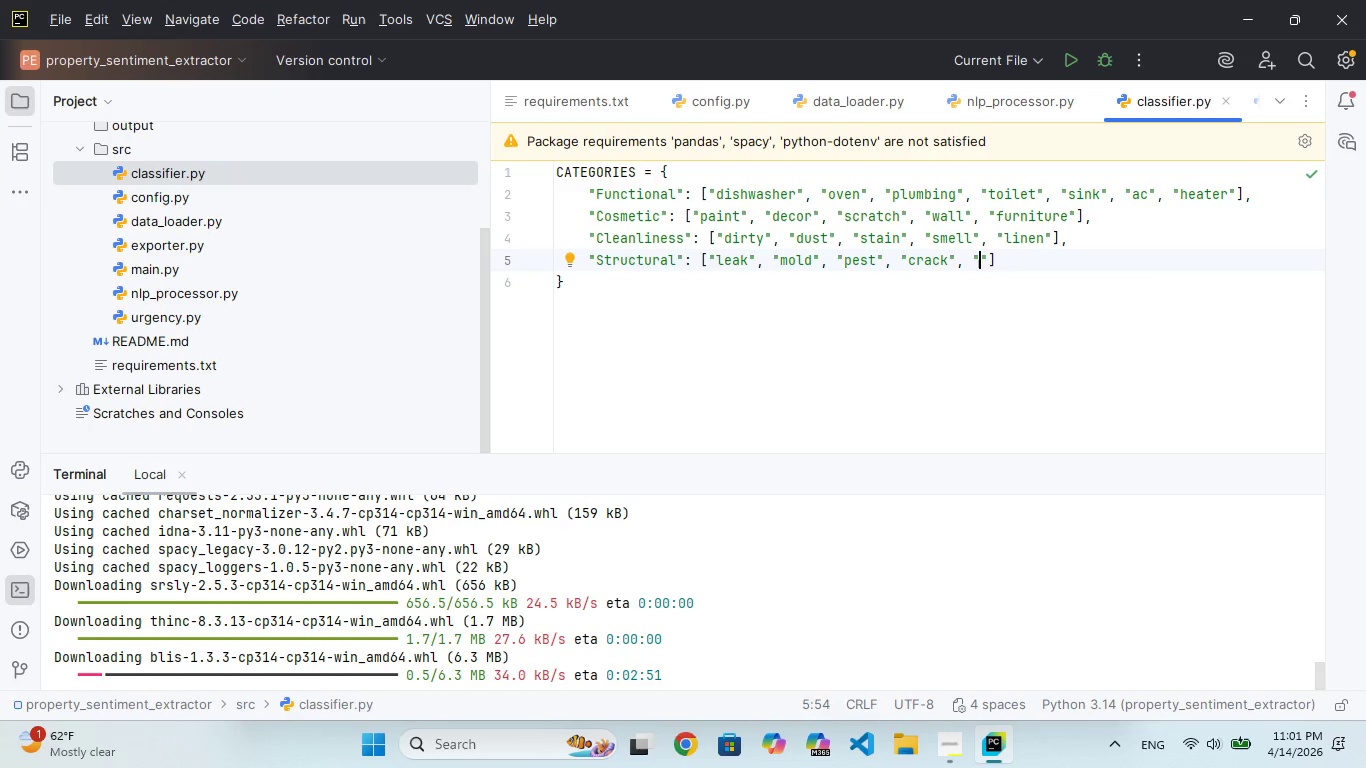 
type(roof)
 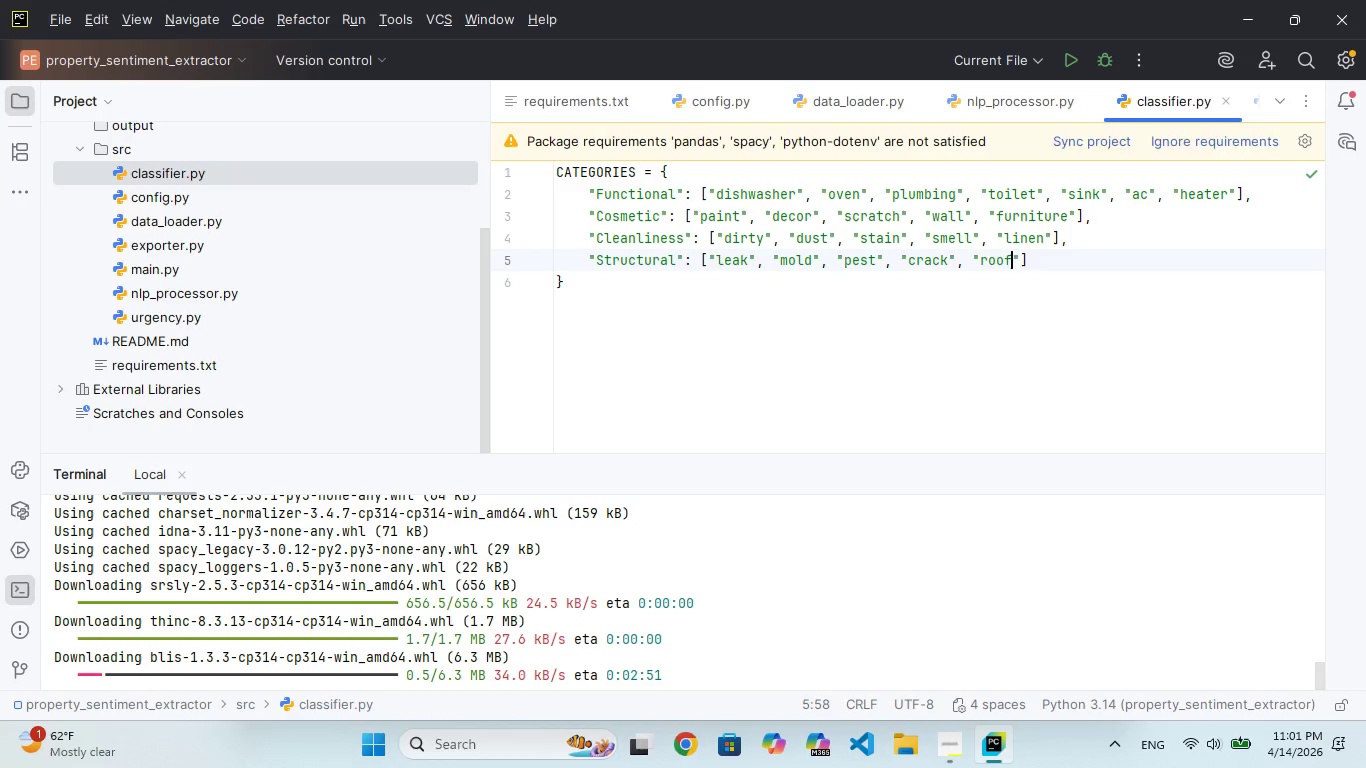 
key(ArrowRight)
 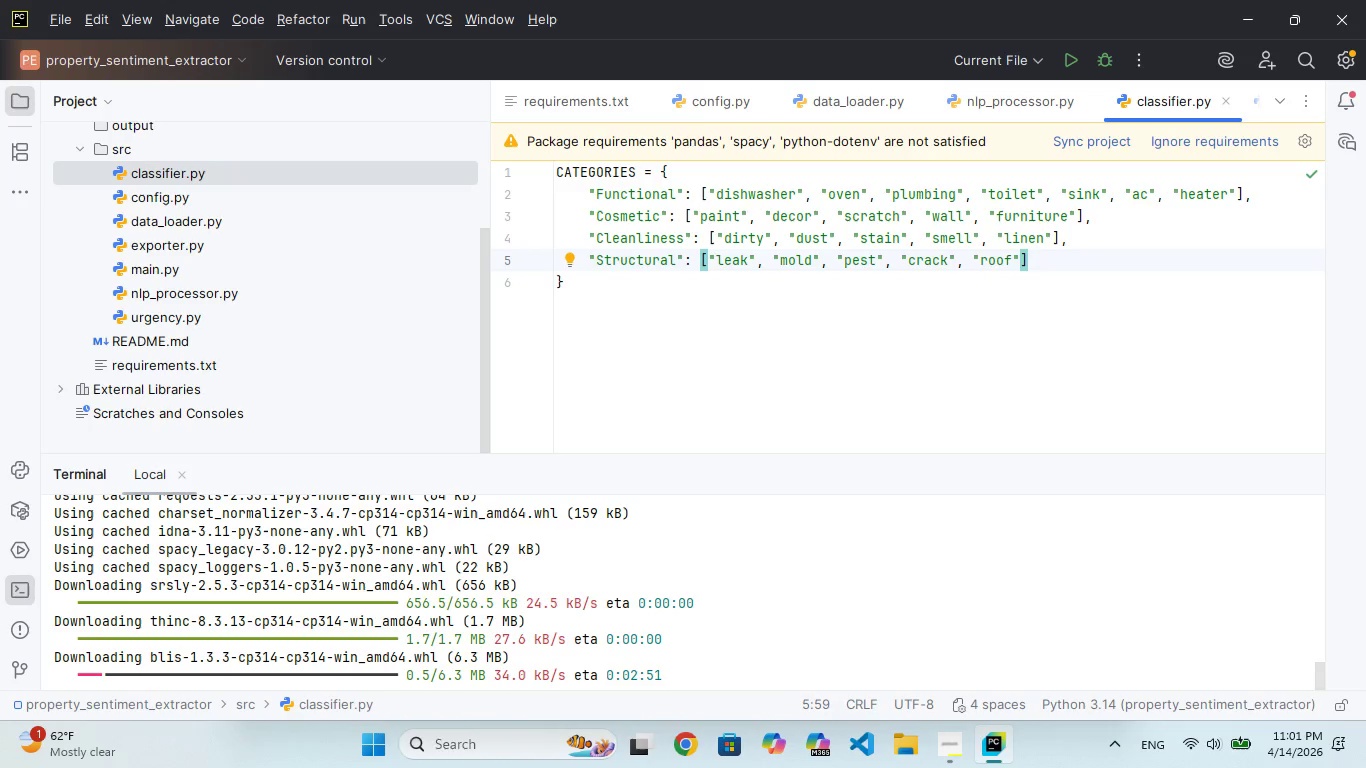 
type(, "flood)
 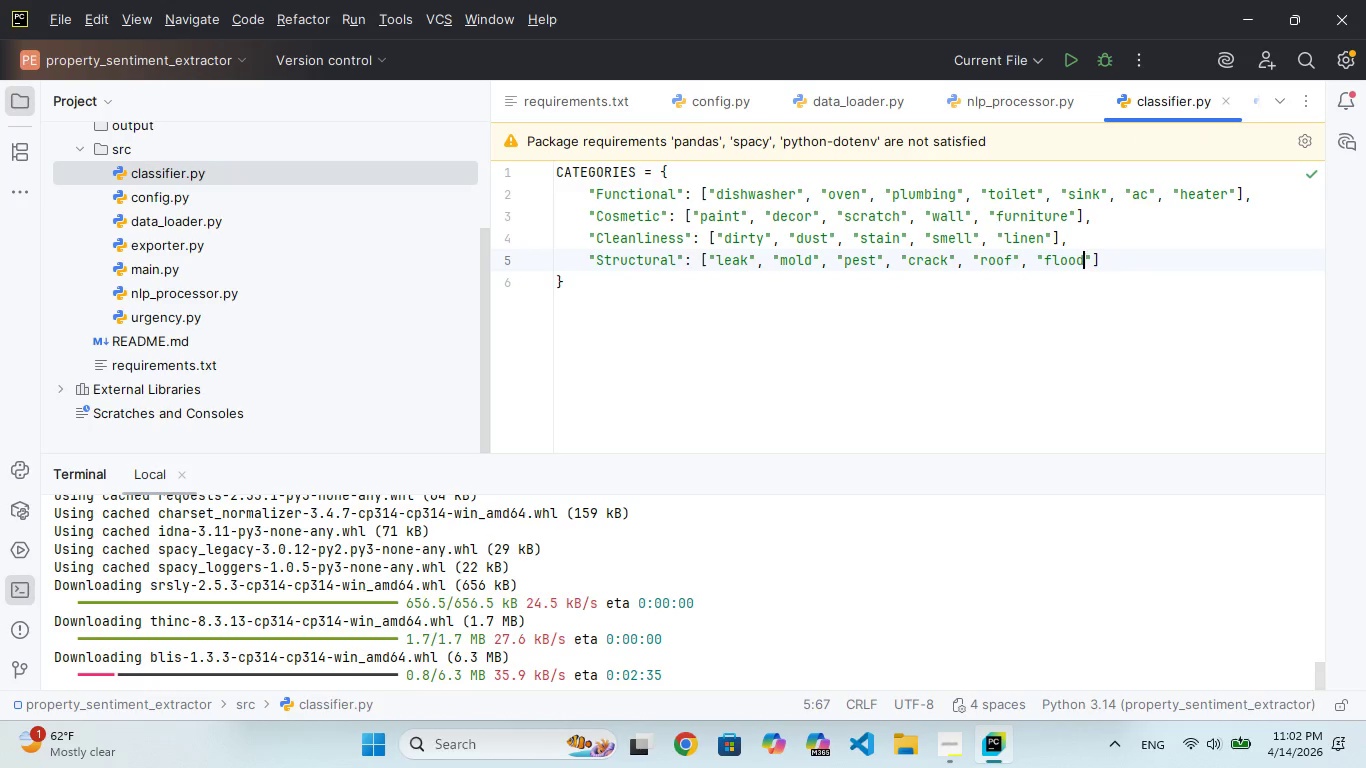 
key(ArrowRight)
 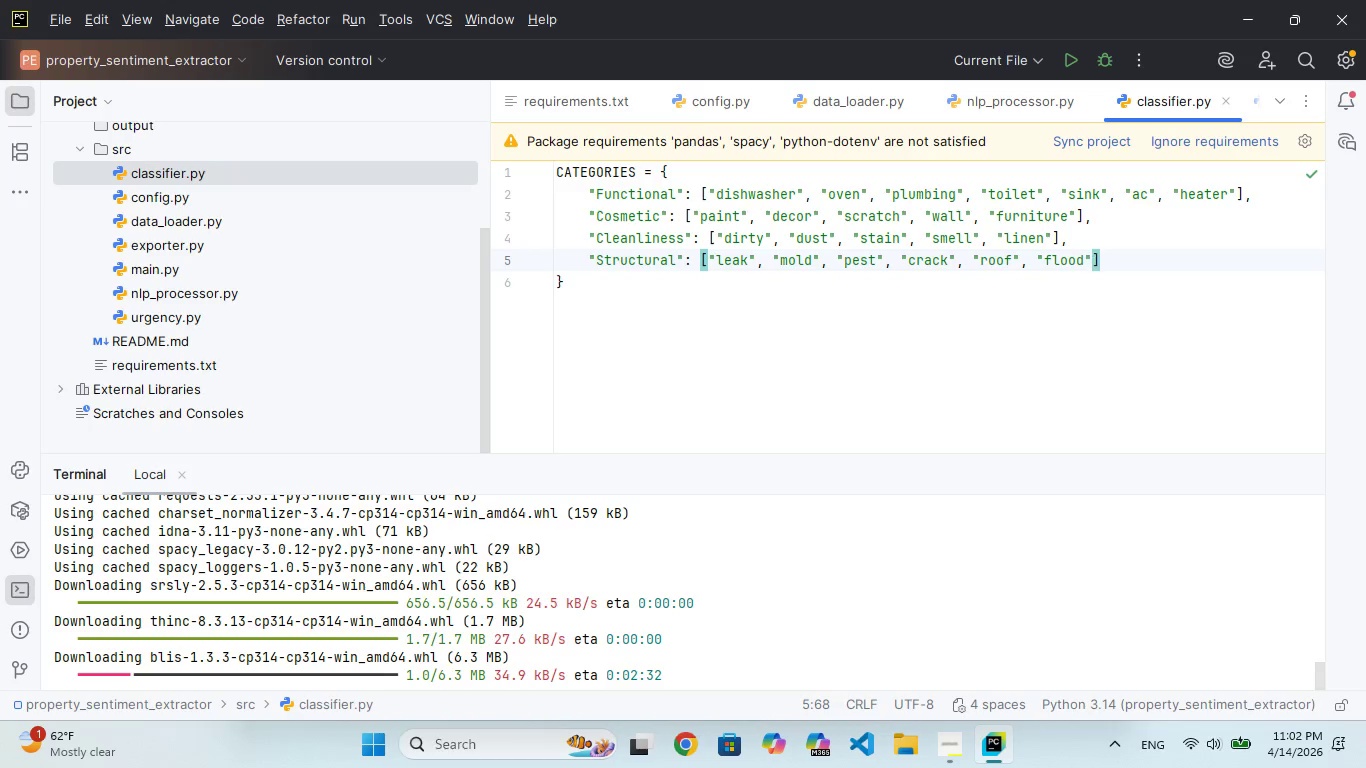 
key(ArrowRight)
 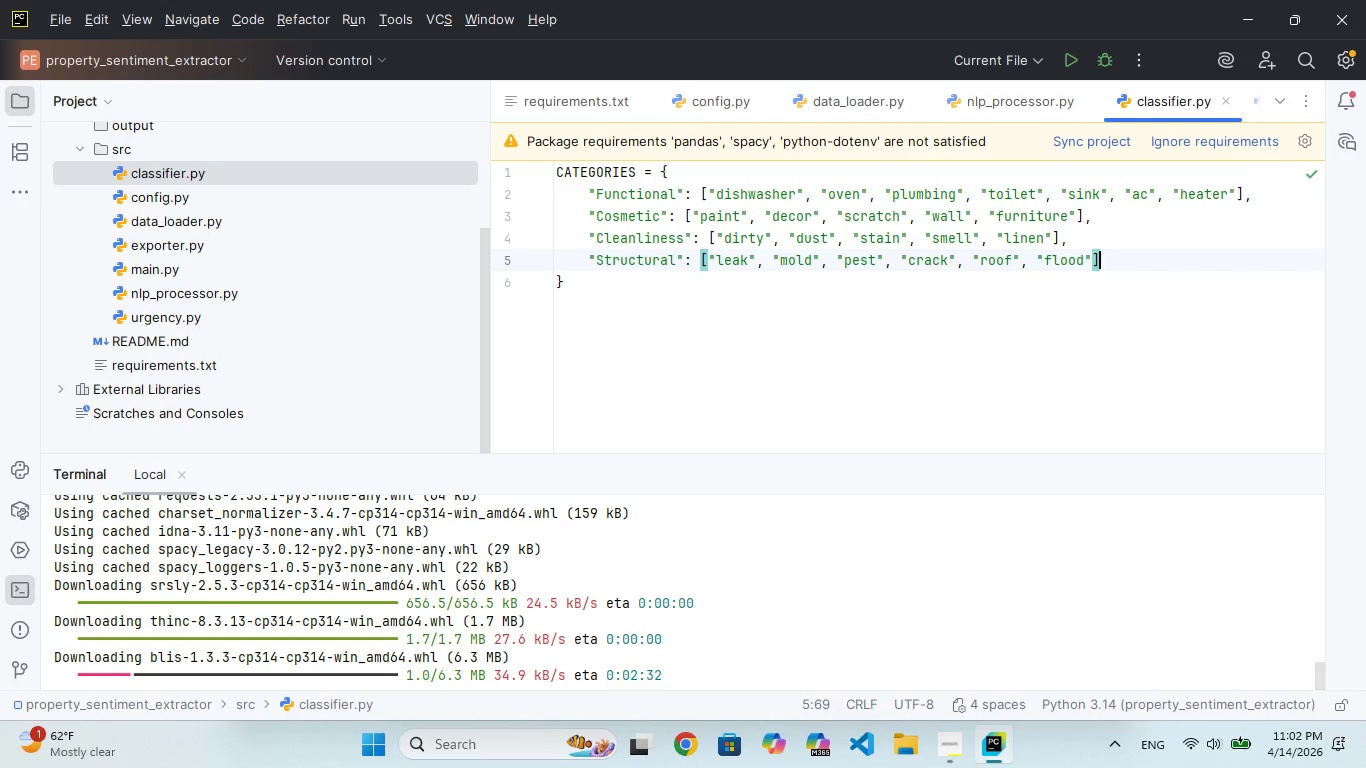 
key(Backslash)
 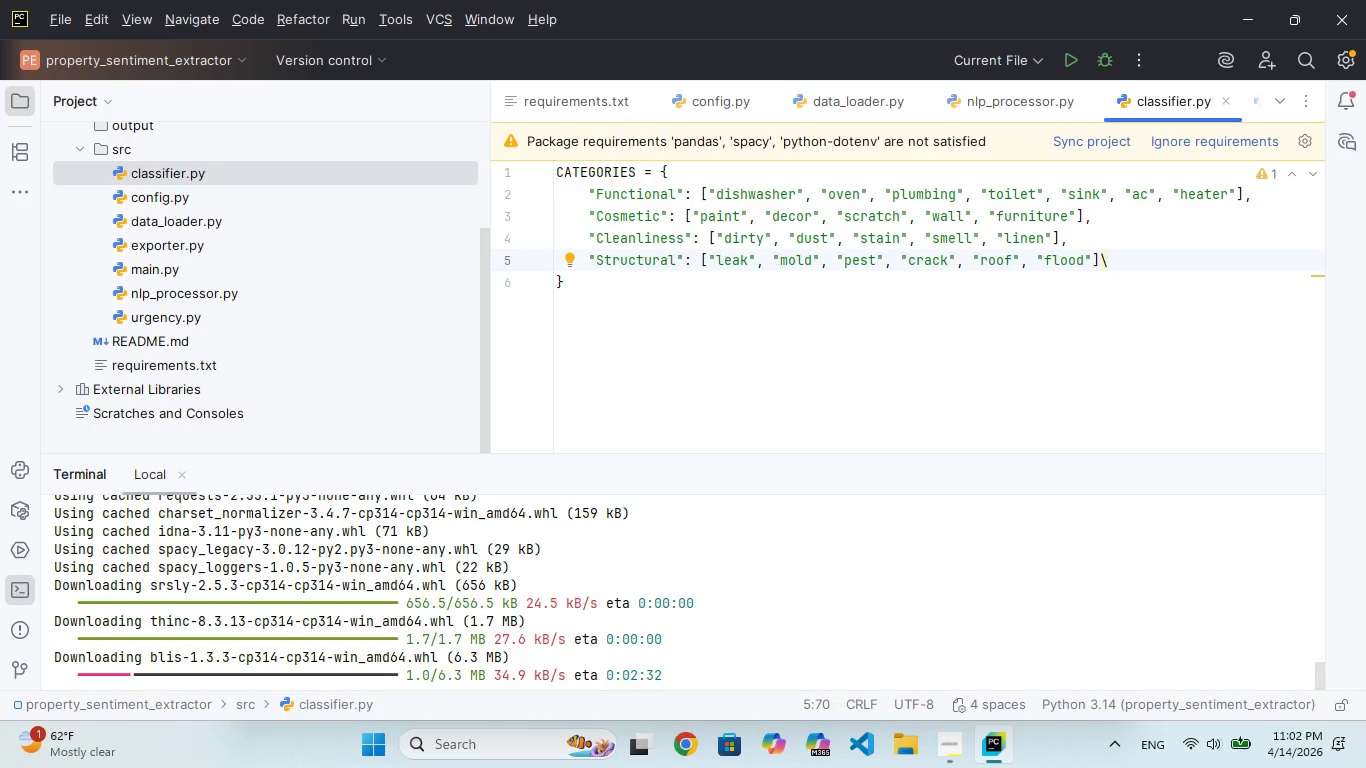 
key(Backspace)
 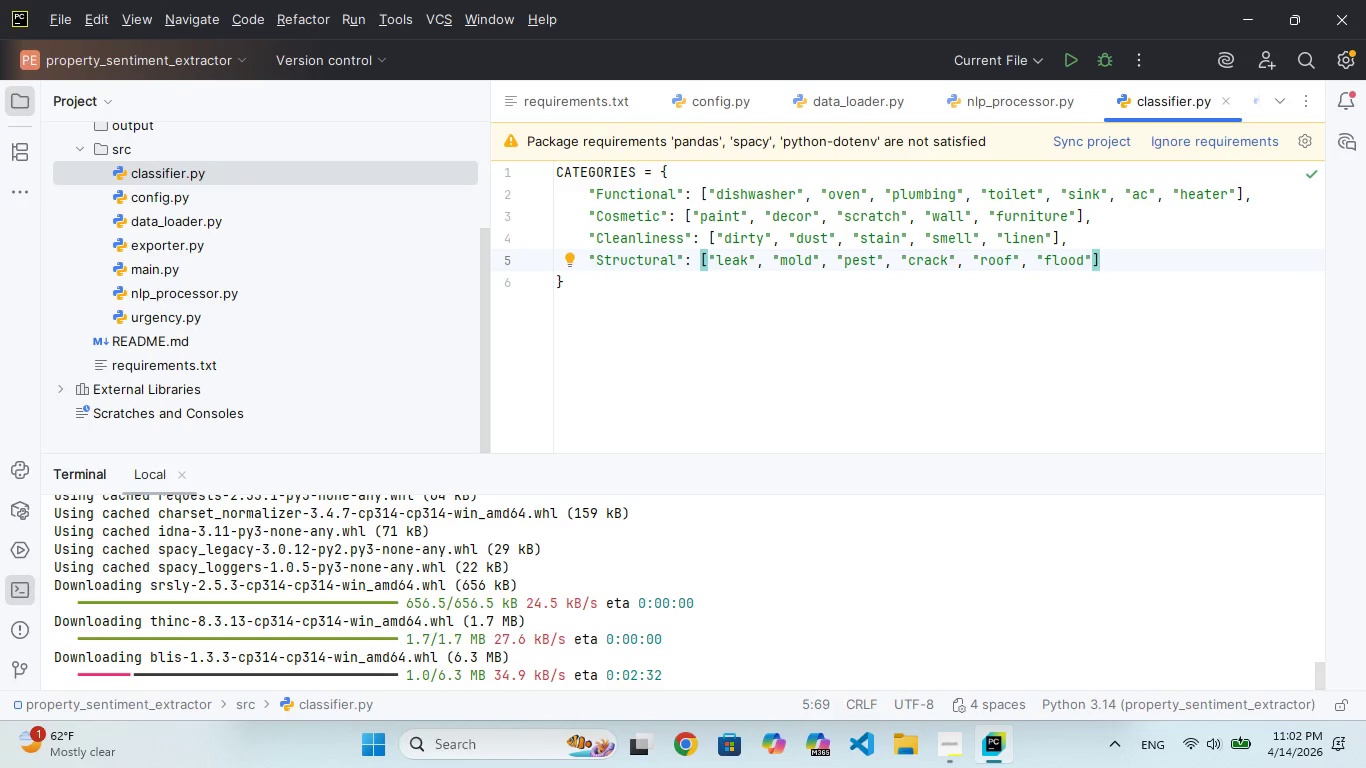 
key(Enter)
 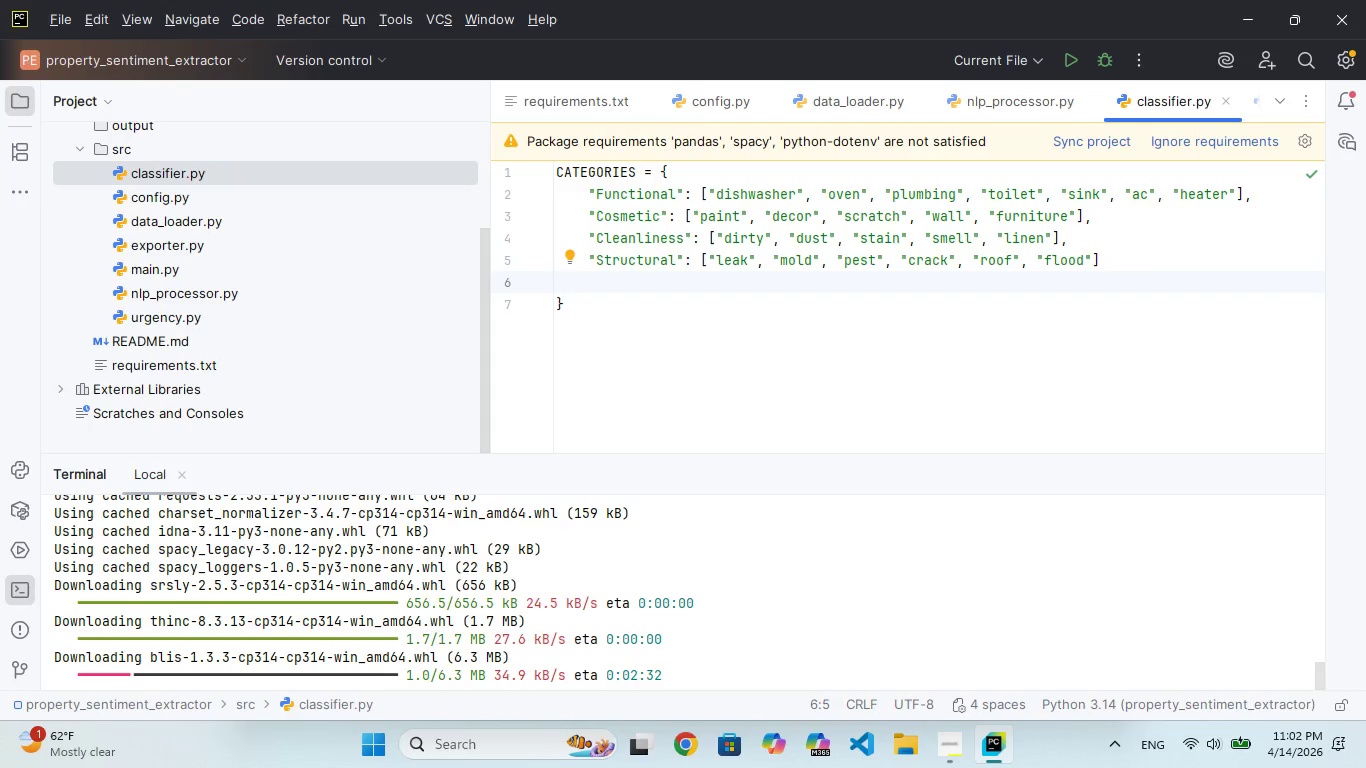 
key(ArrowDown)
 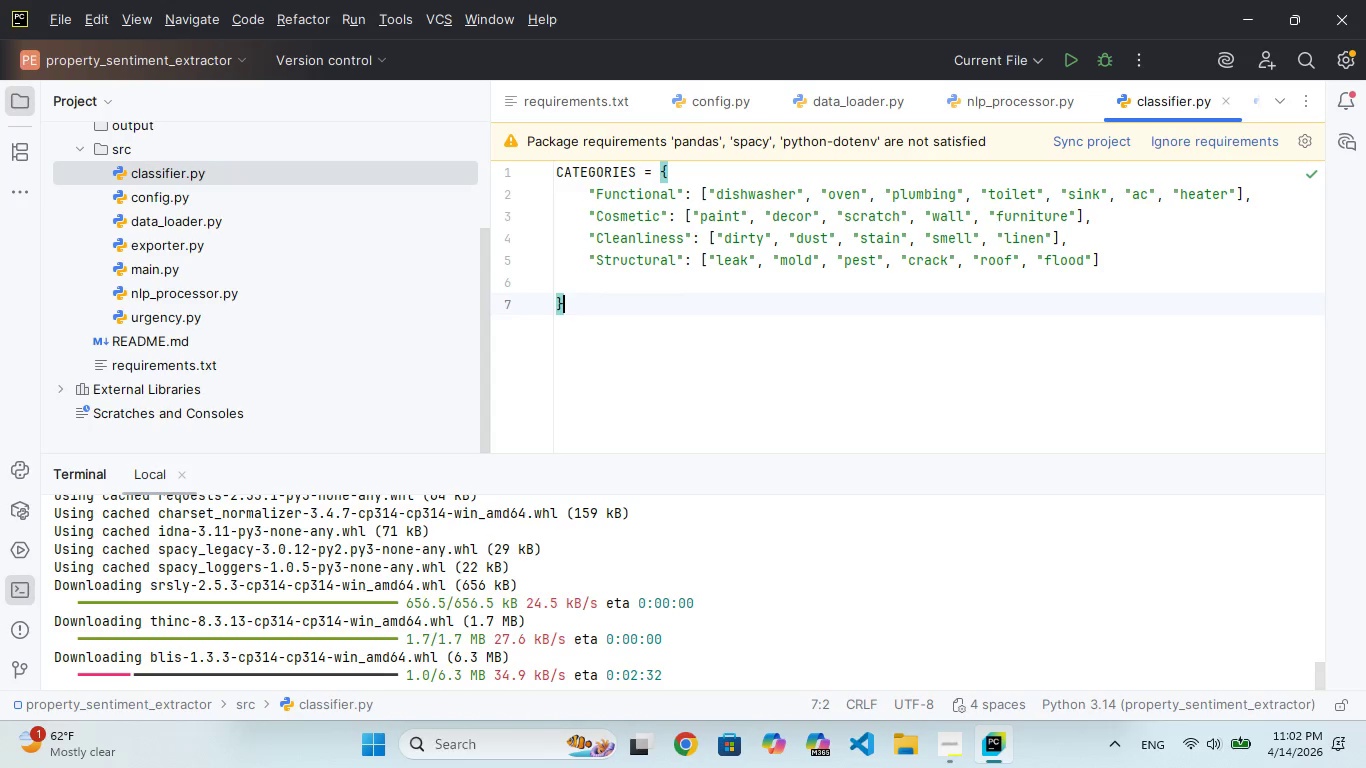 
key(ArrowUp)
 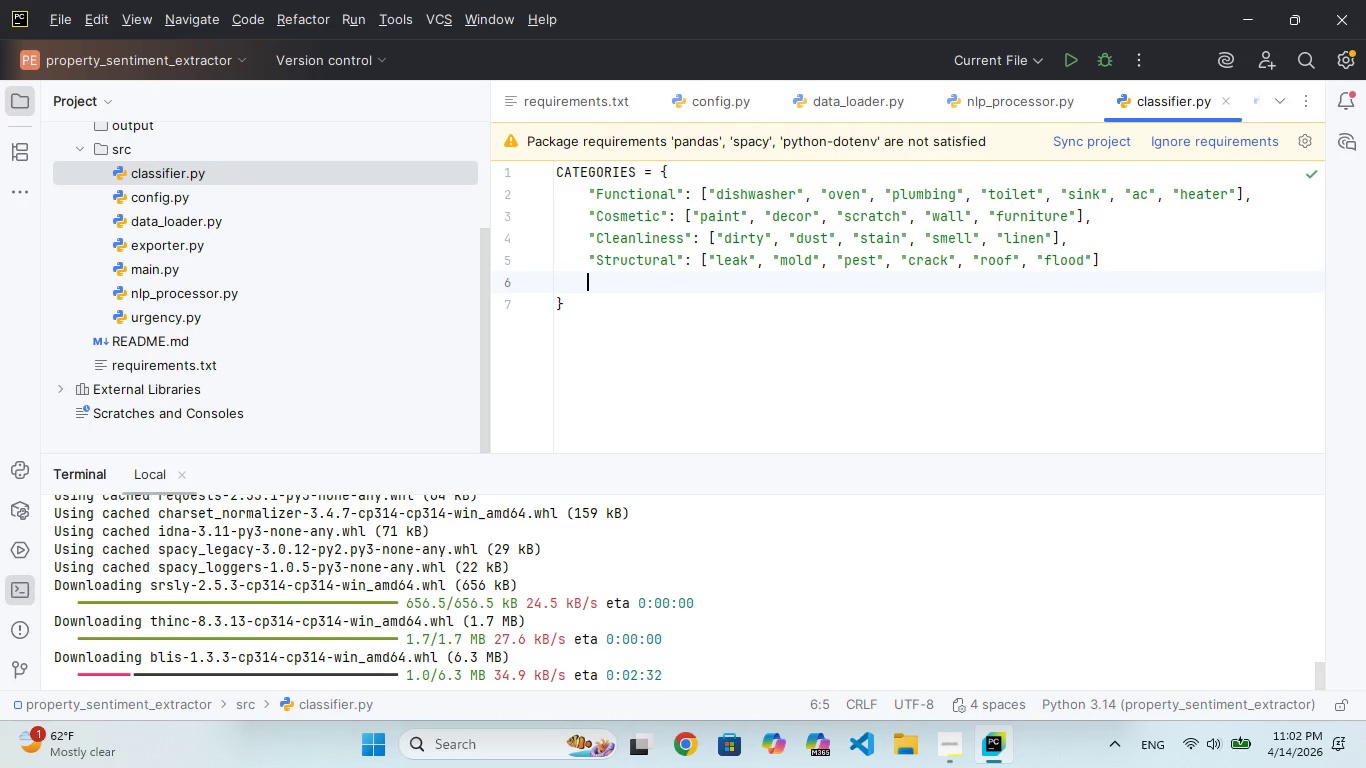 
key(Backspace)
 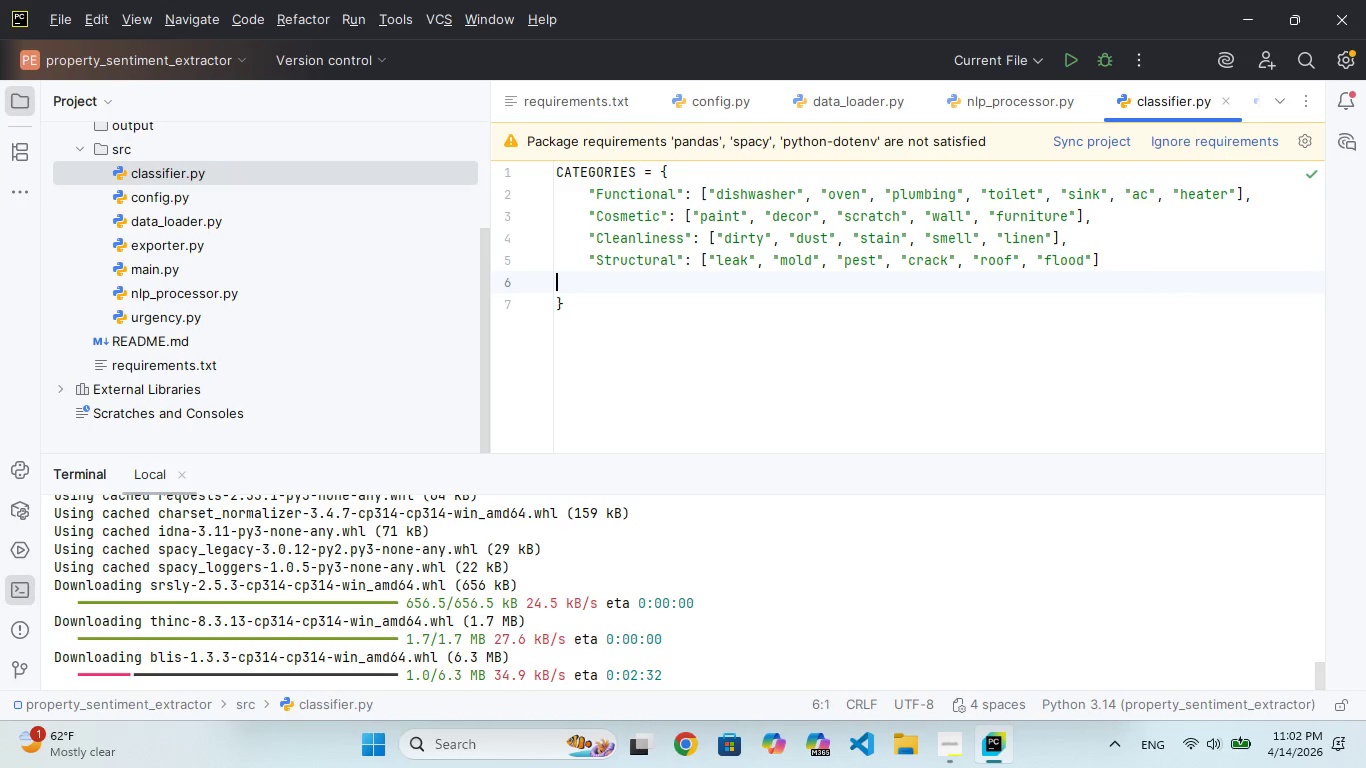 
key(Backspace)
 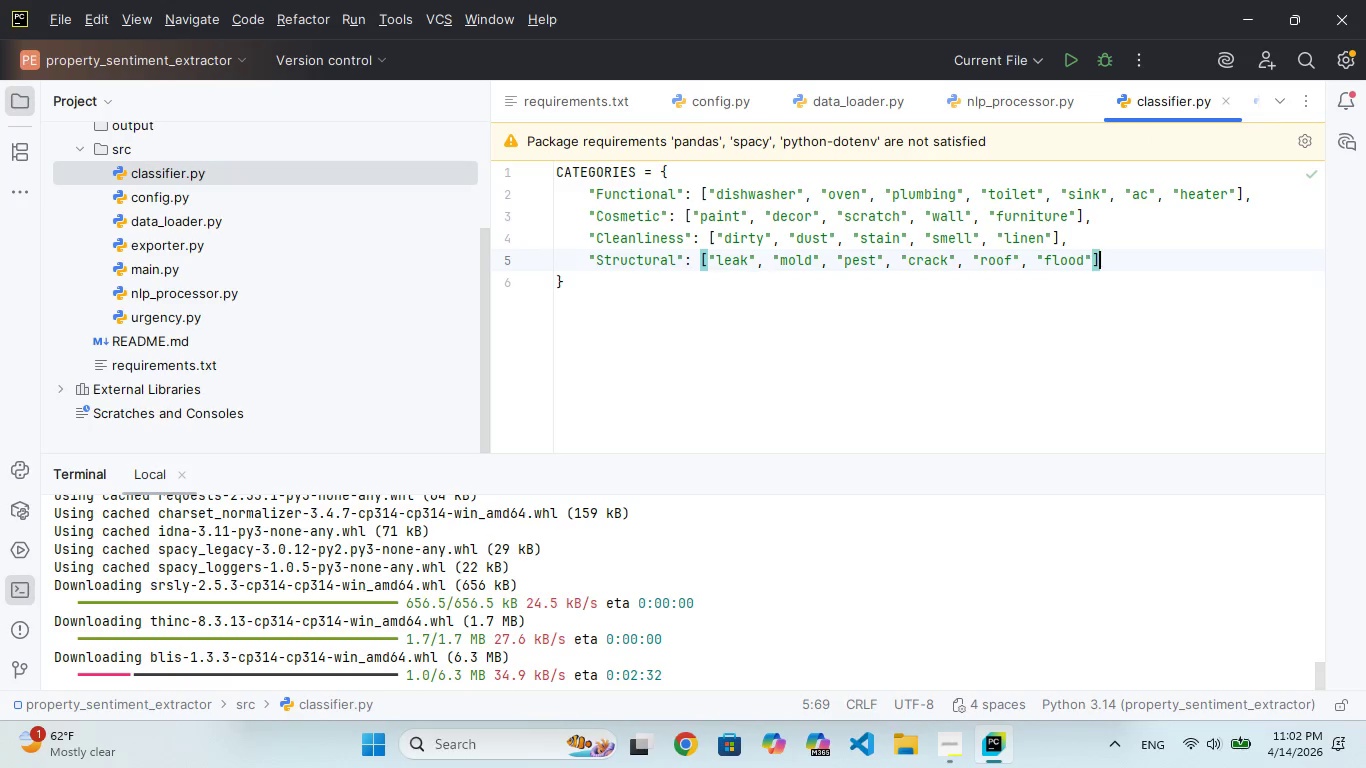 
key(ArrowDown)
 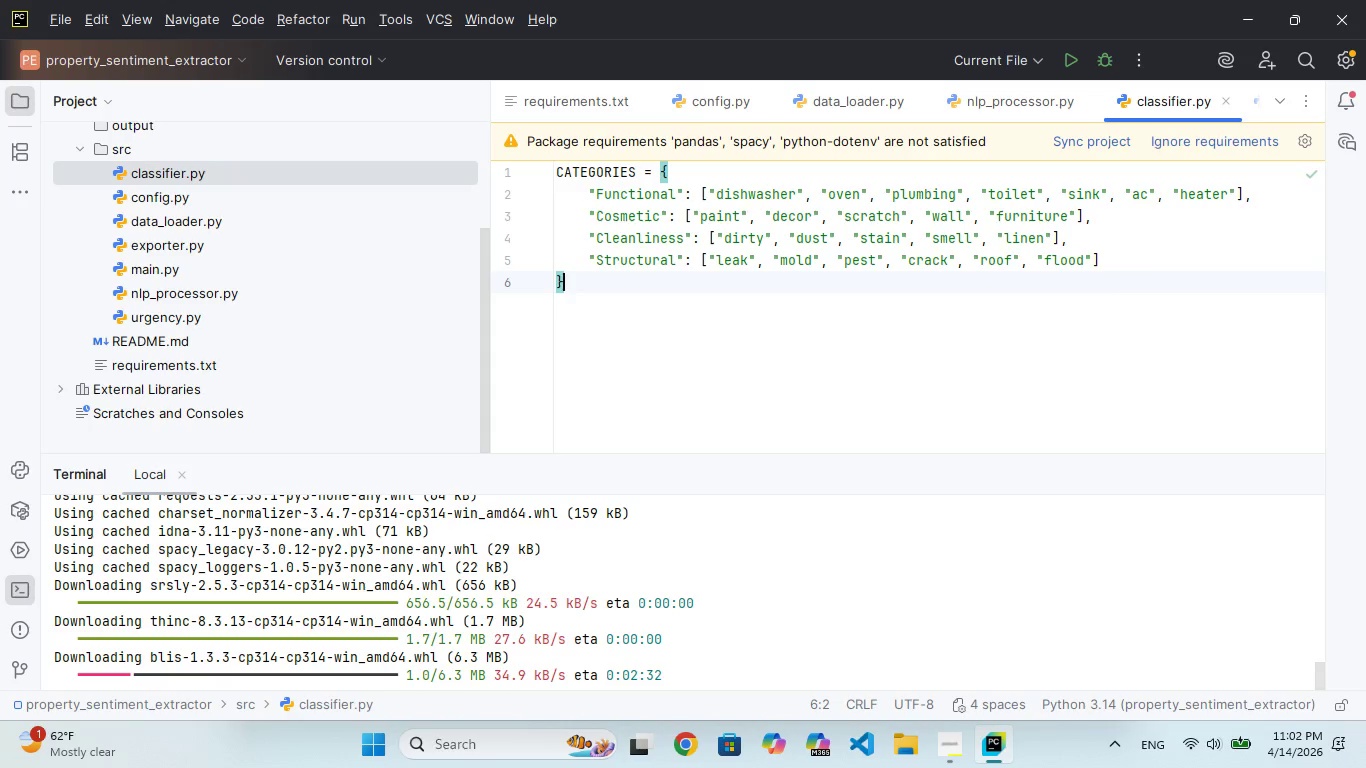 
key(Shift+ShiftRight)
 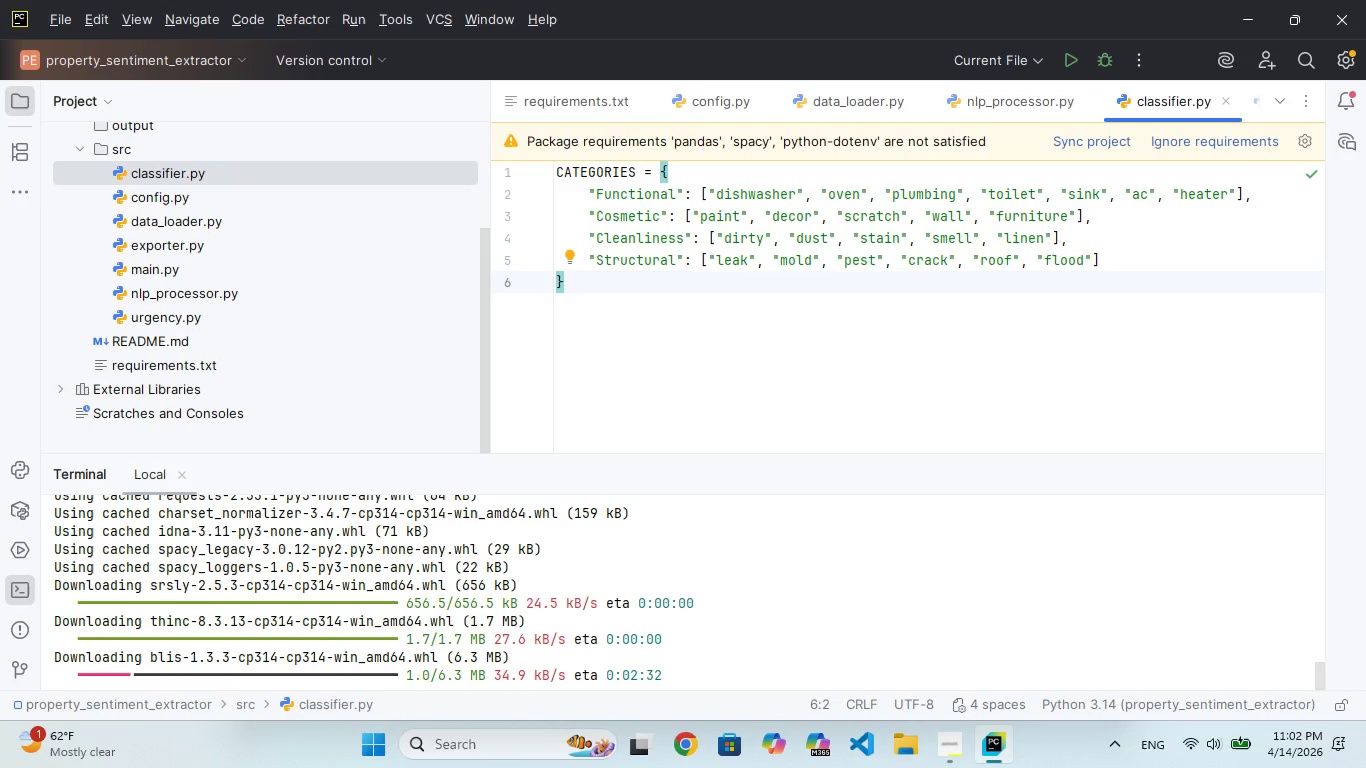 
key(Enter)
 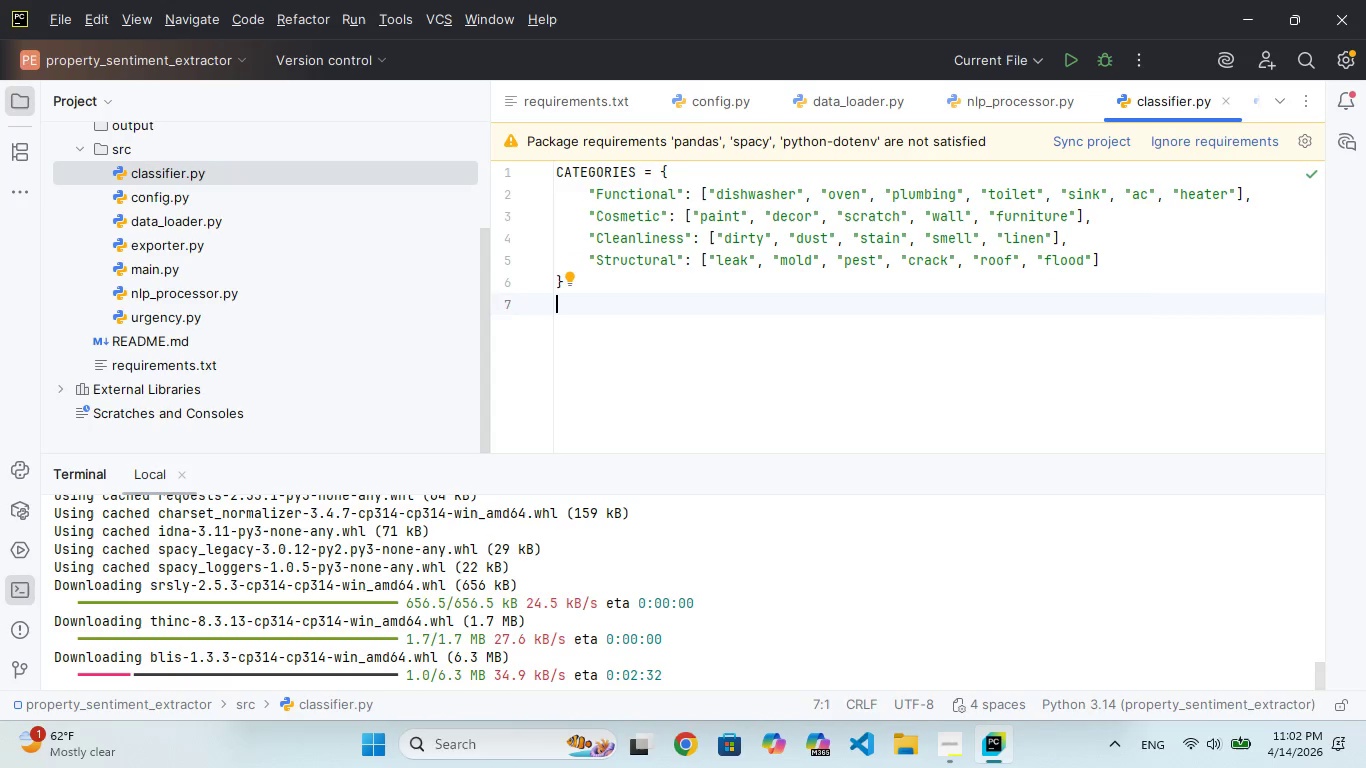 
key(Enter)
 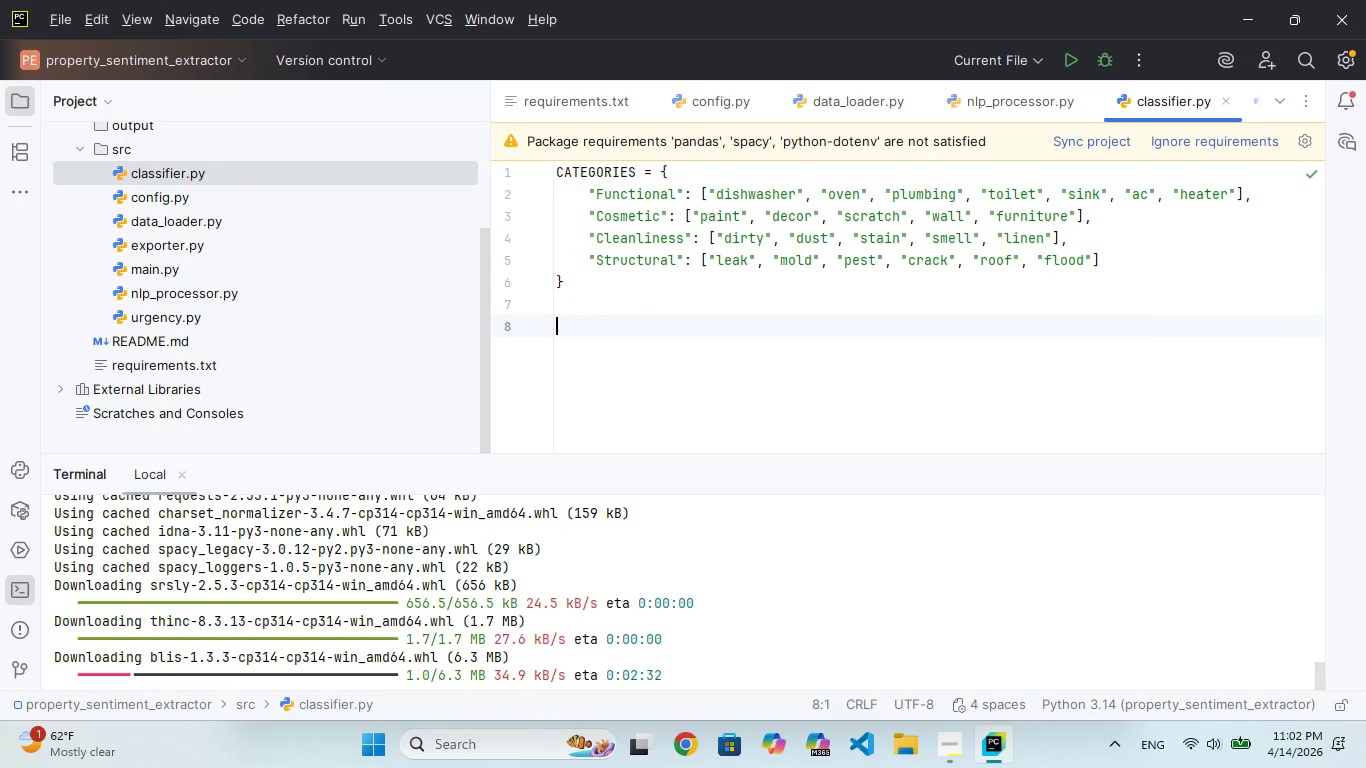 
type(def classify(tokn)
 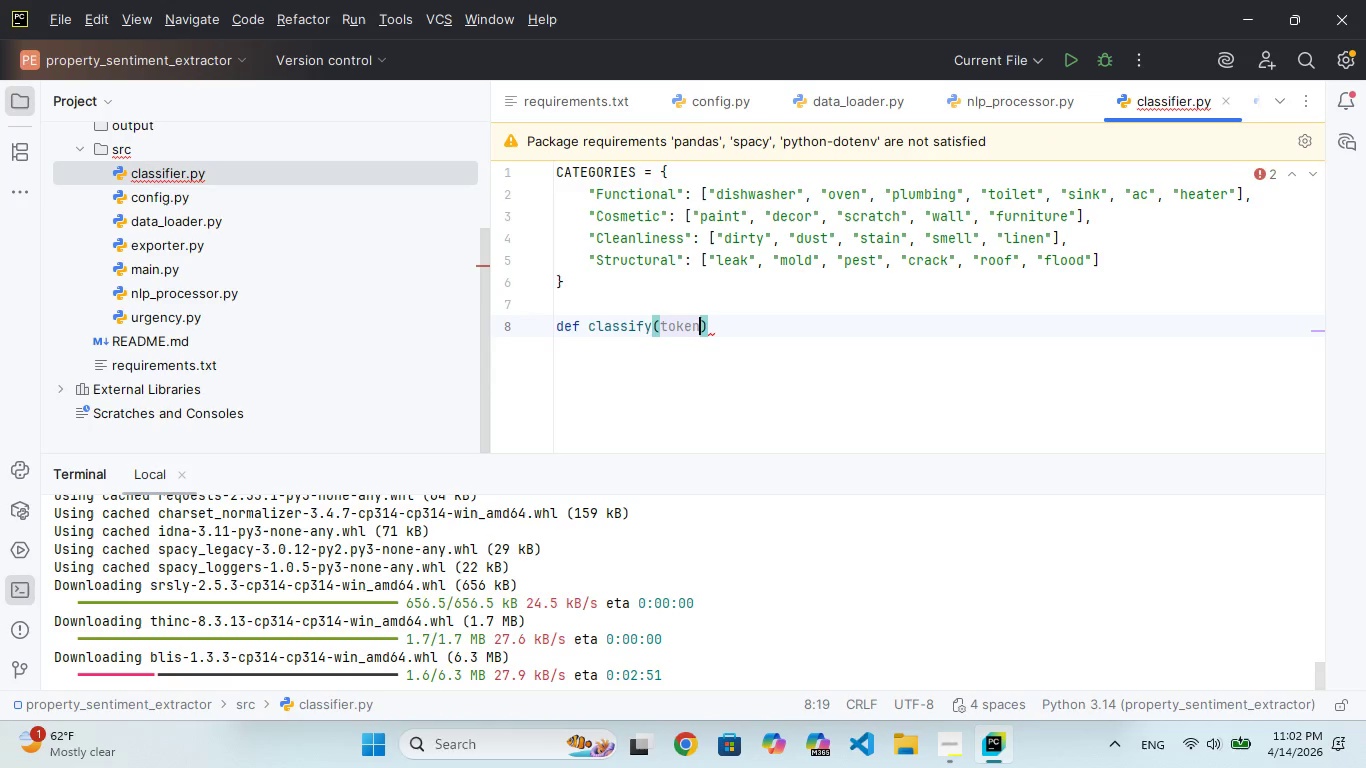 
key(ArrowRight)
 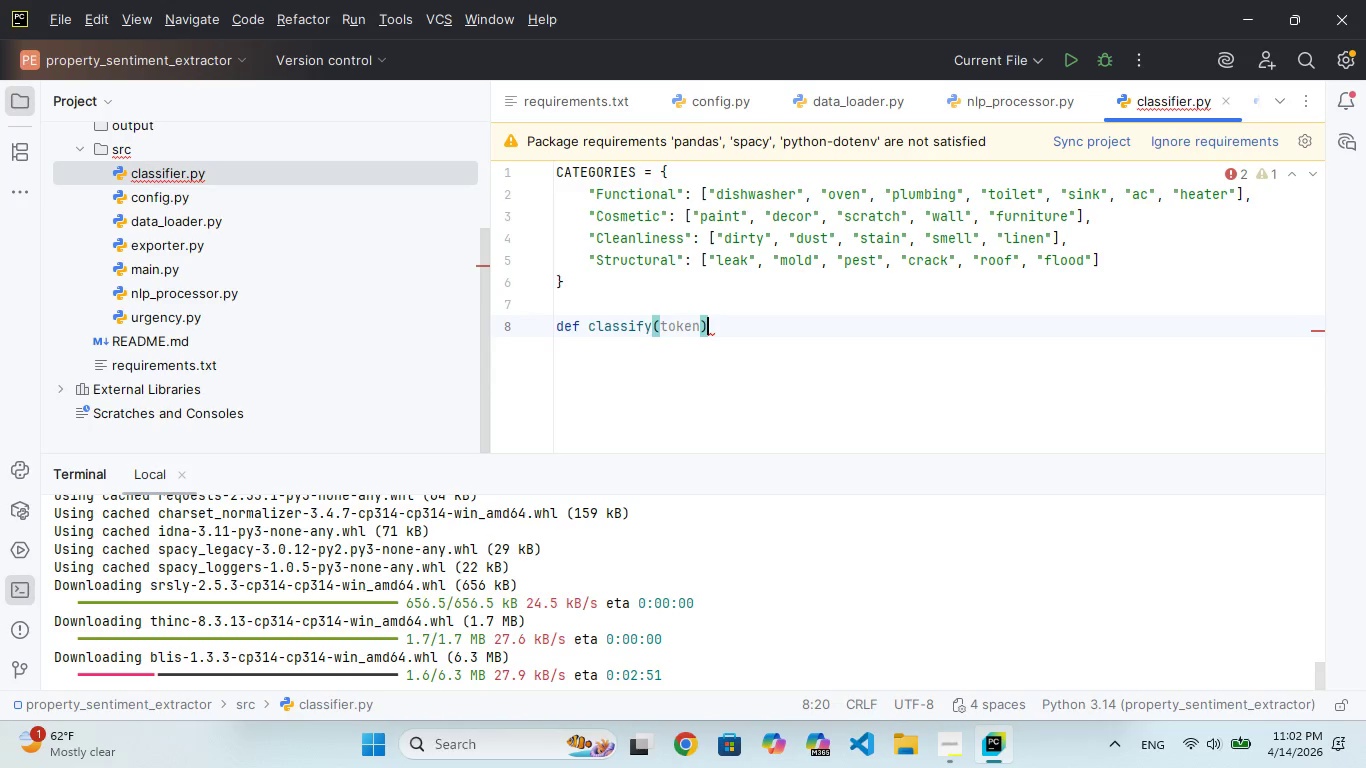 
key(ArrowRight)
 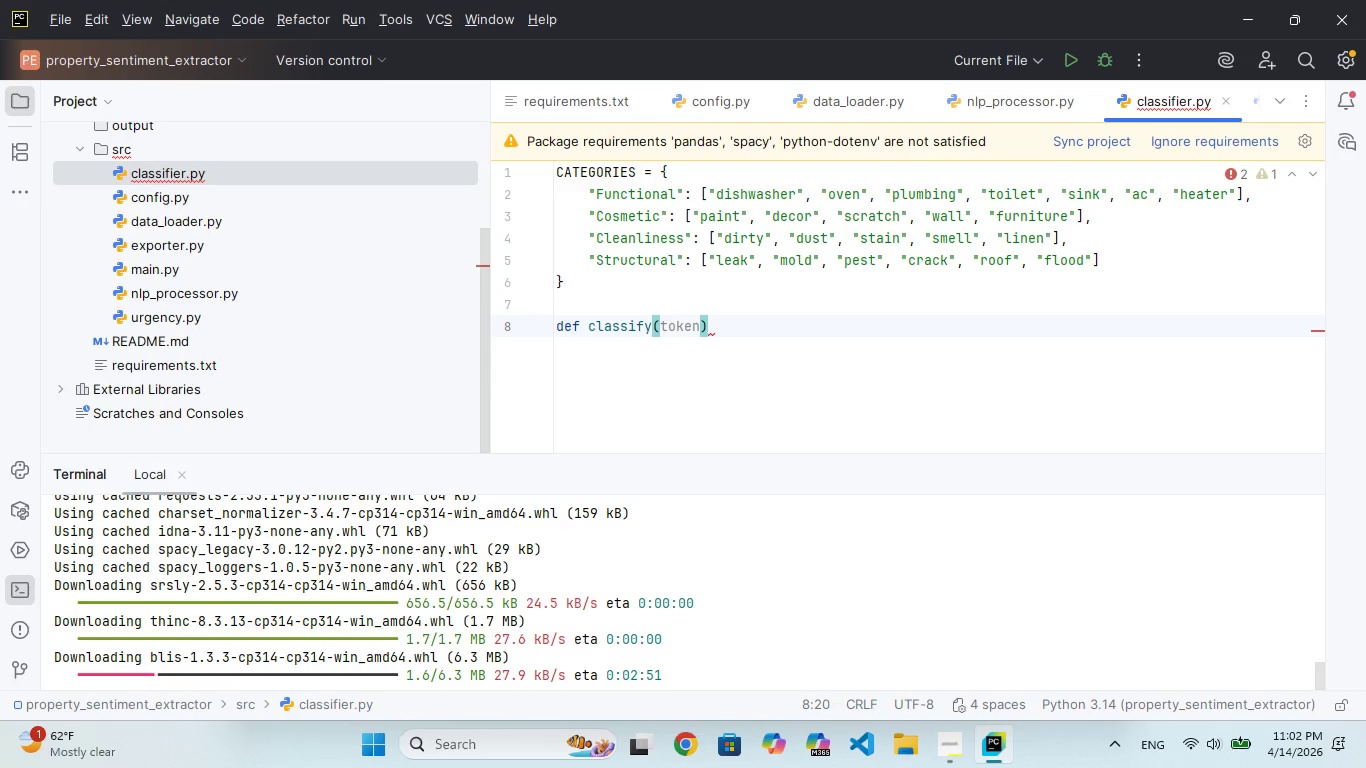 
key(Shift+Semicolon)
 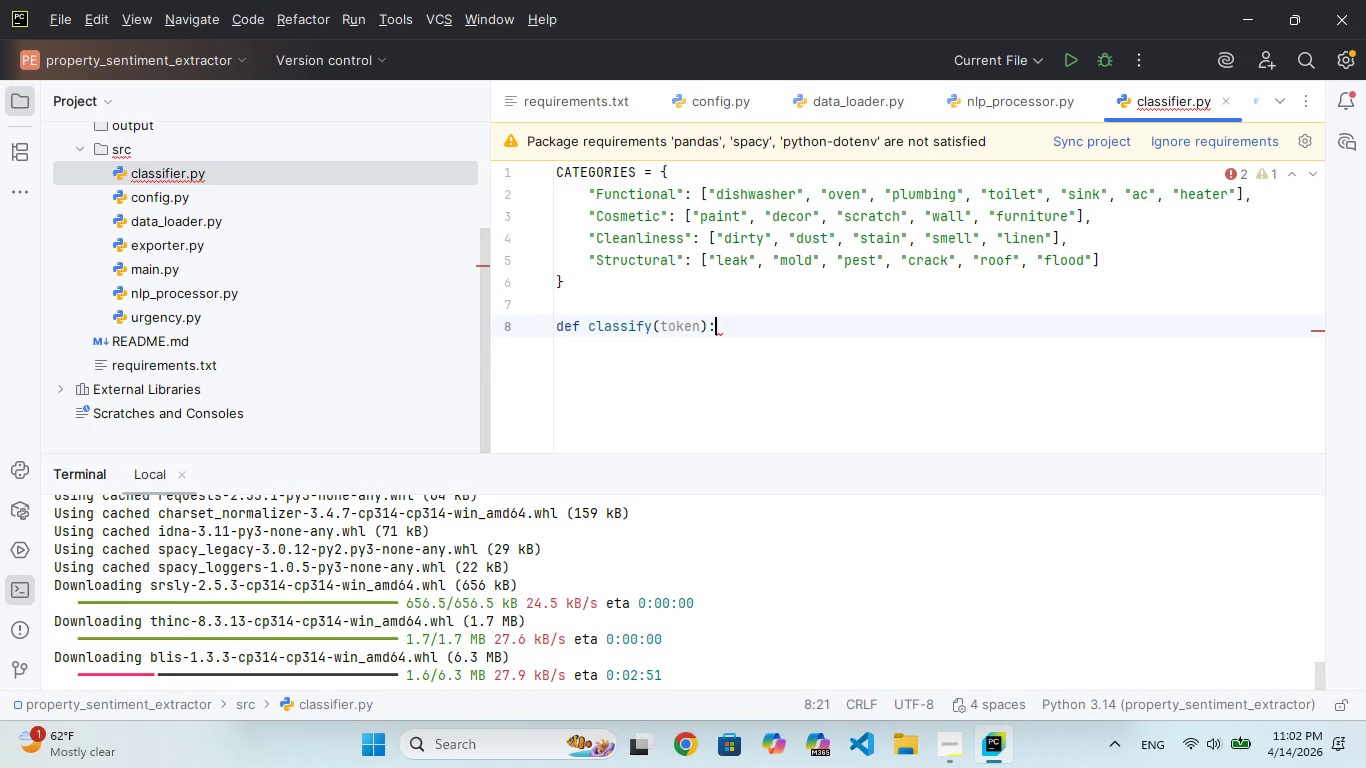 
key(ArrowLeft)
 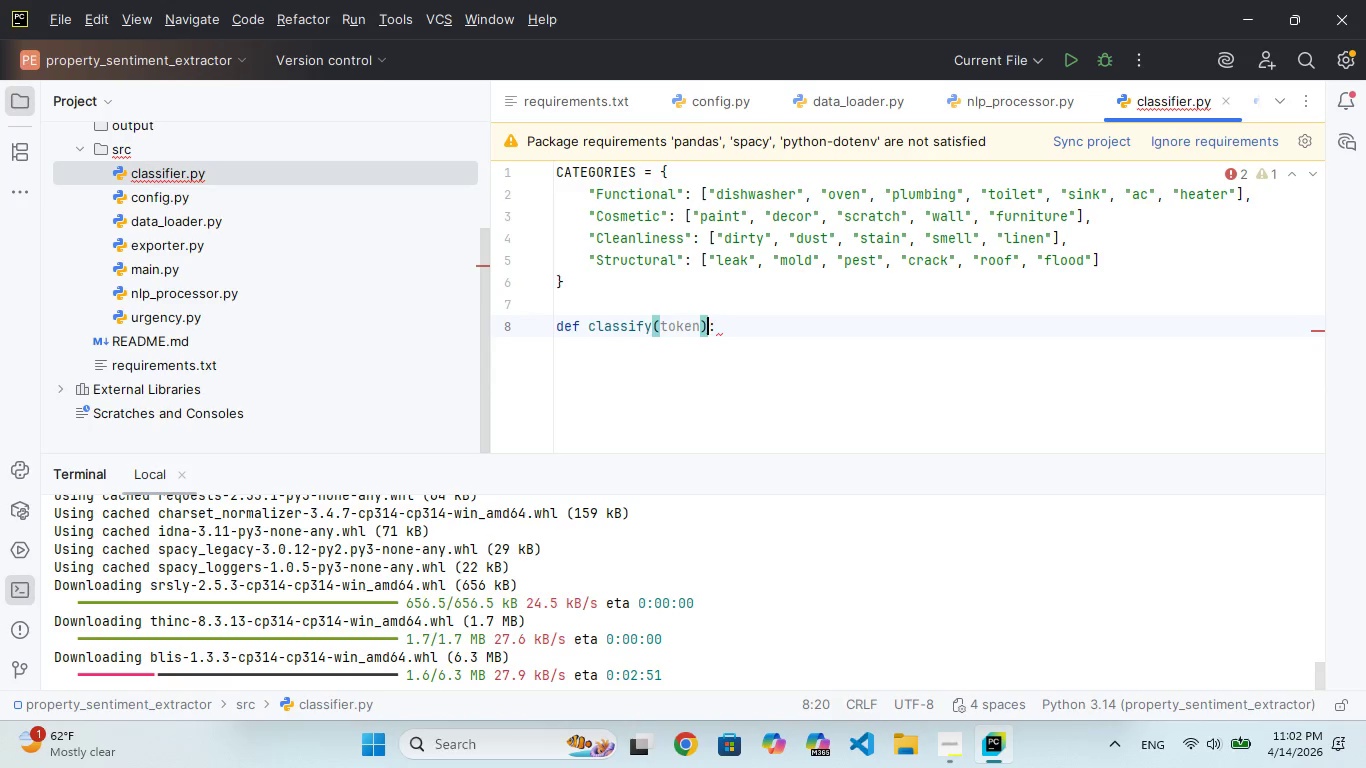 
key(ArrowLeft)
 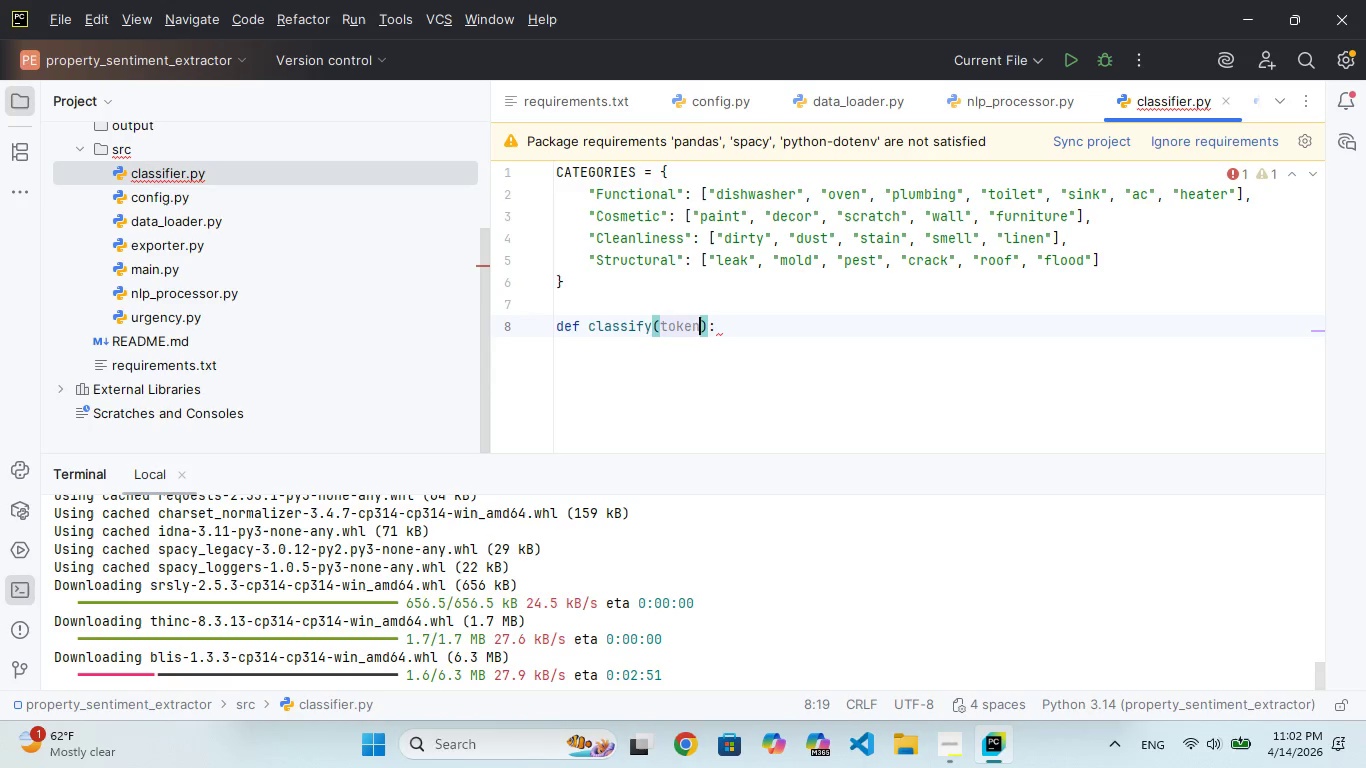 
key(S)
 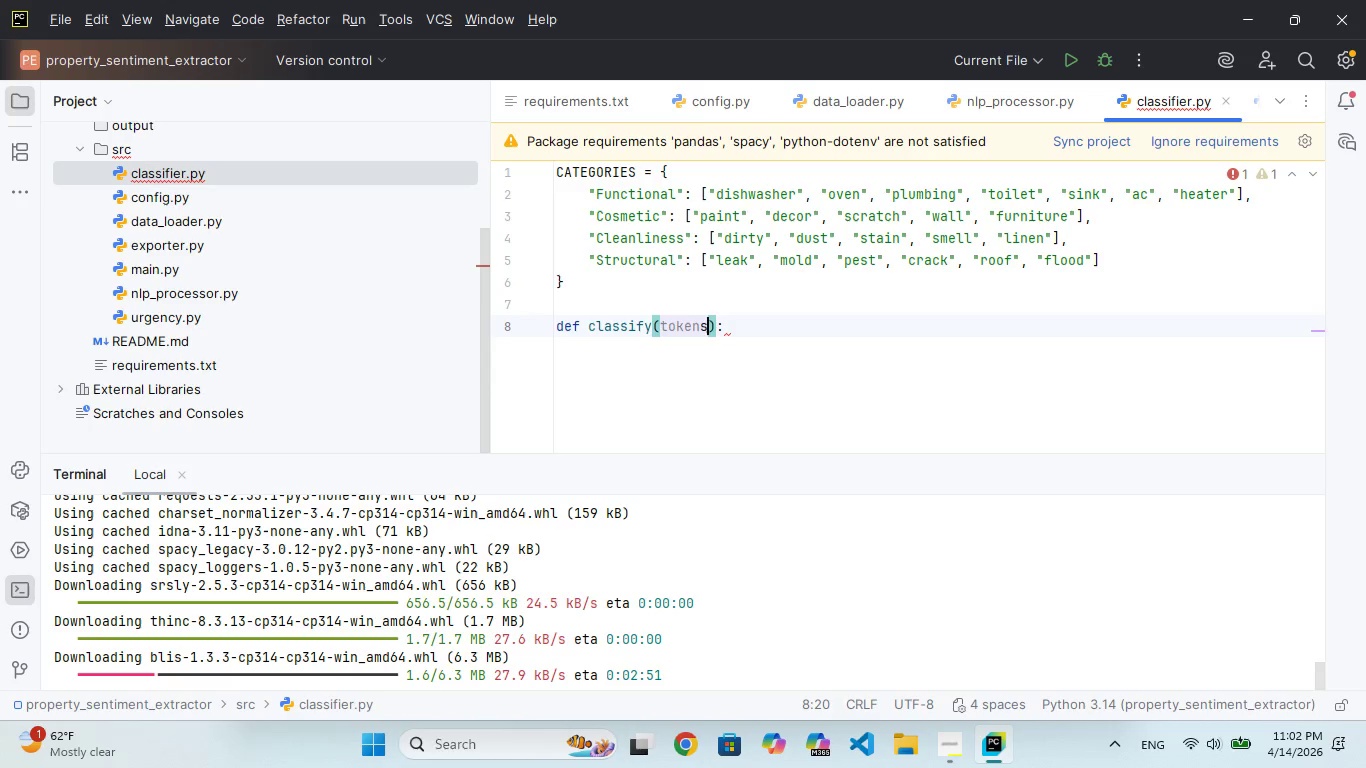 
key(ArrowRight)
 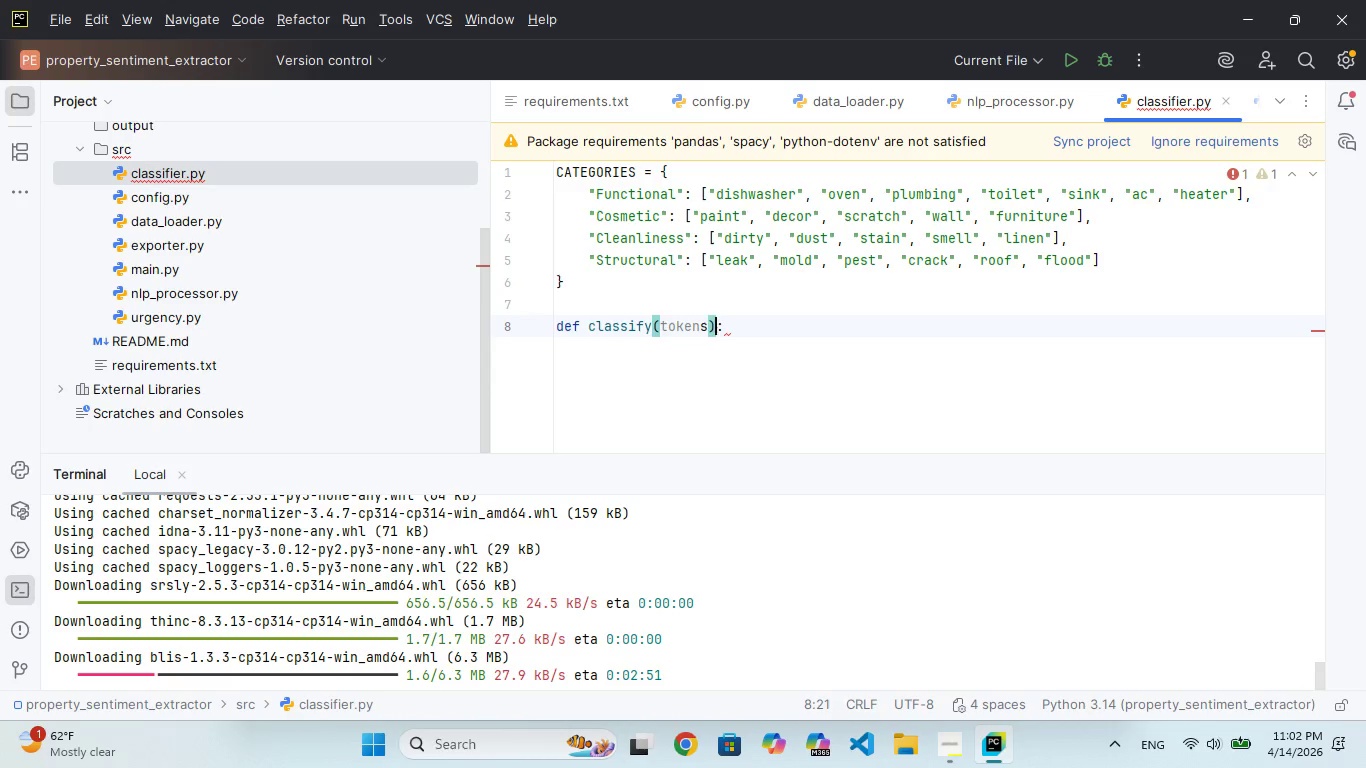 
key(ArrowRight)
 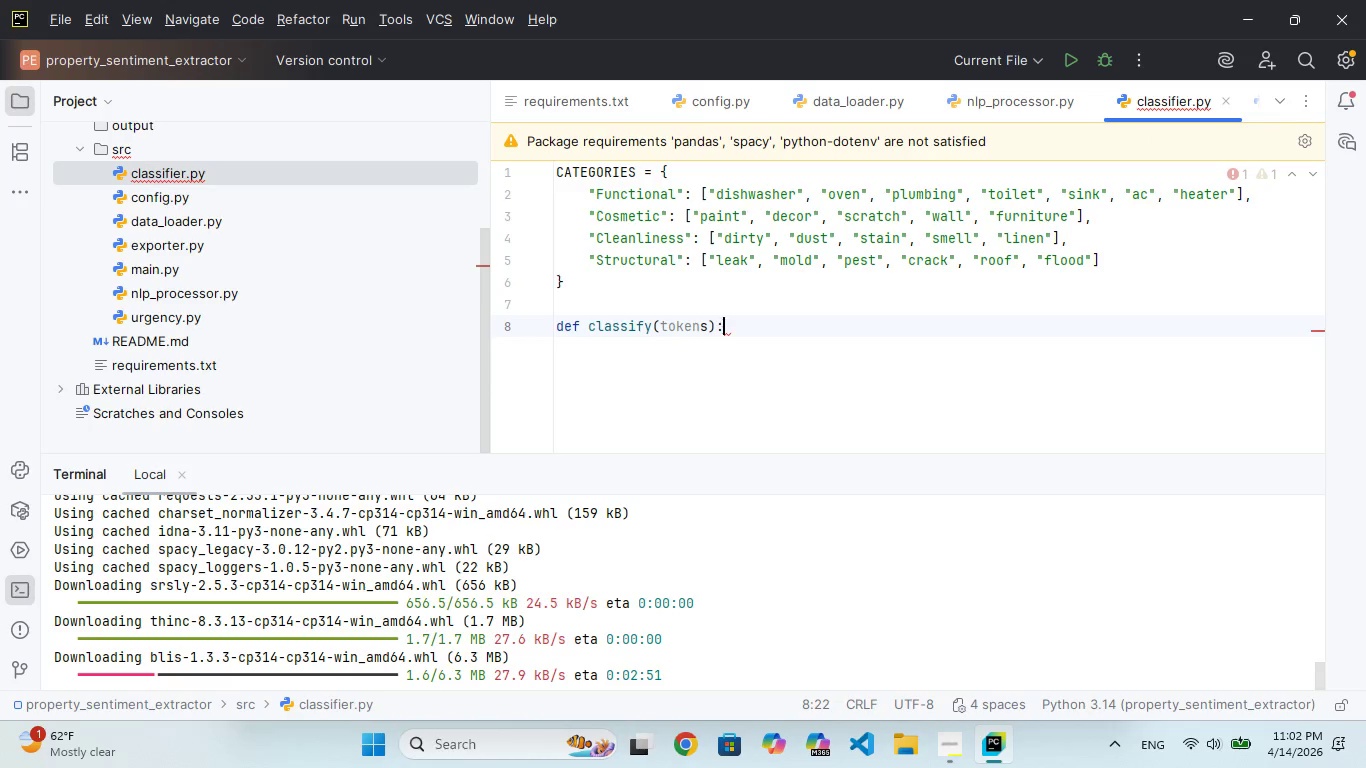 
key(Enter)
 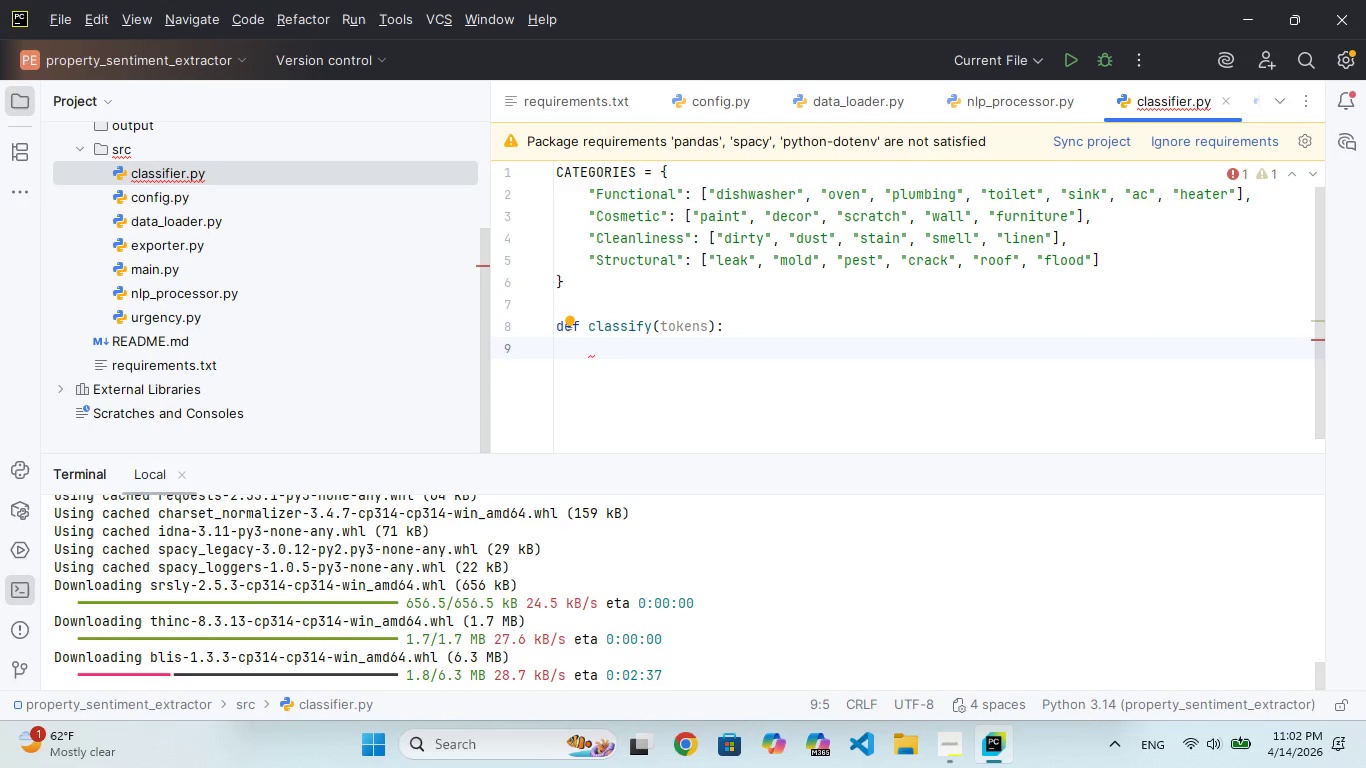 
type(for category, keyrds in CATEGORY)
 